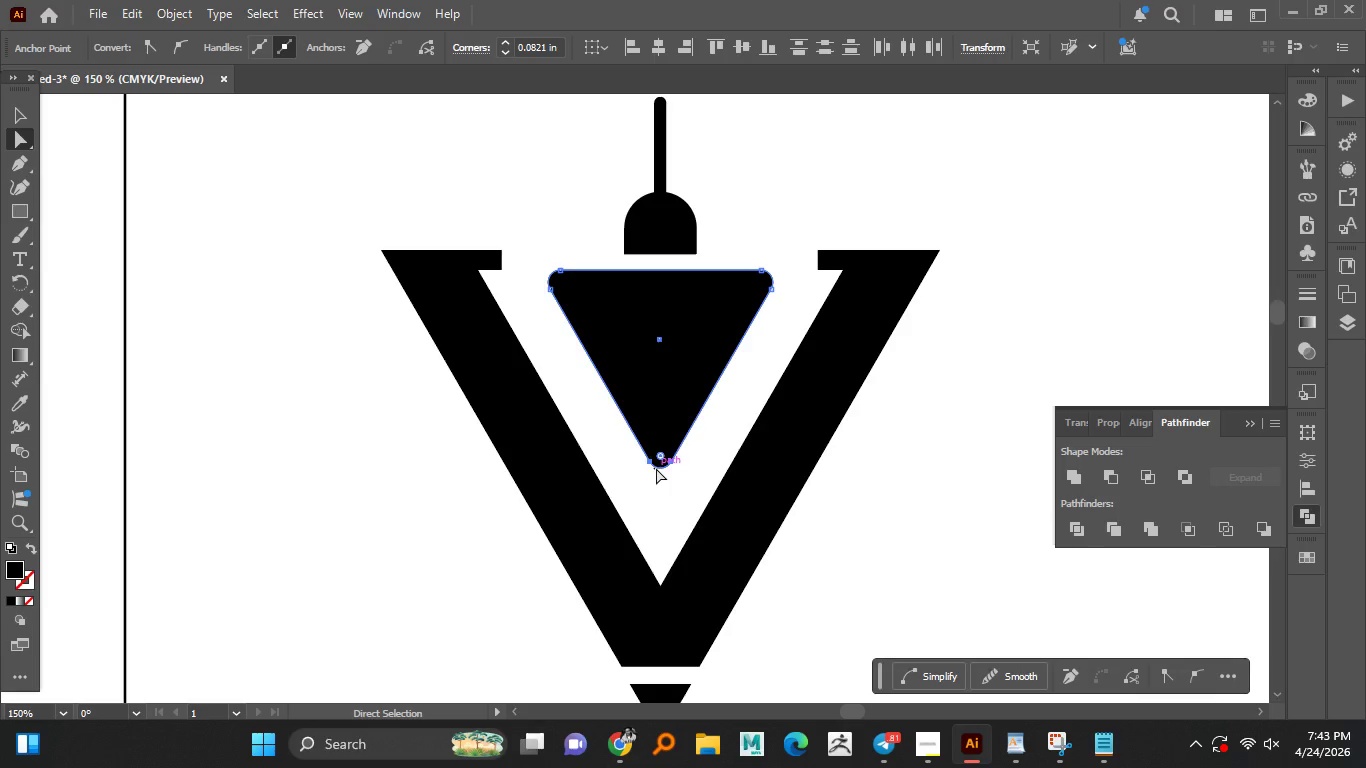 
left_click_drag(start_coordinate=[657, 468], to_coordinate=[658, 491])
 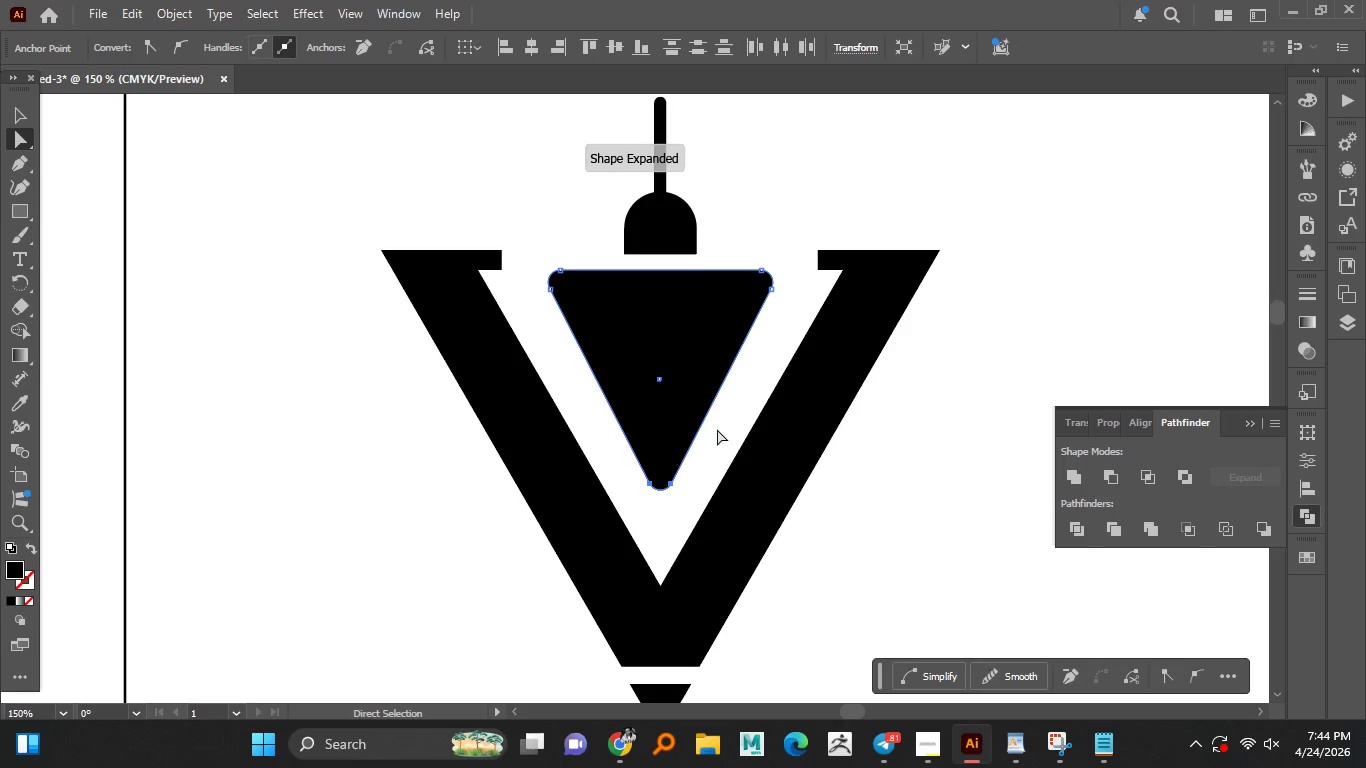 
hold_key(key=ShiftLeft, duration=1.53)
 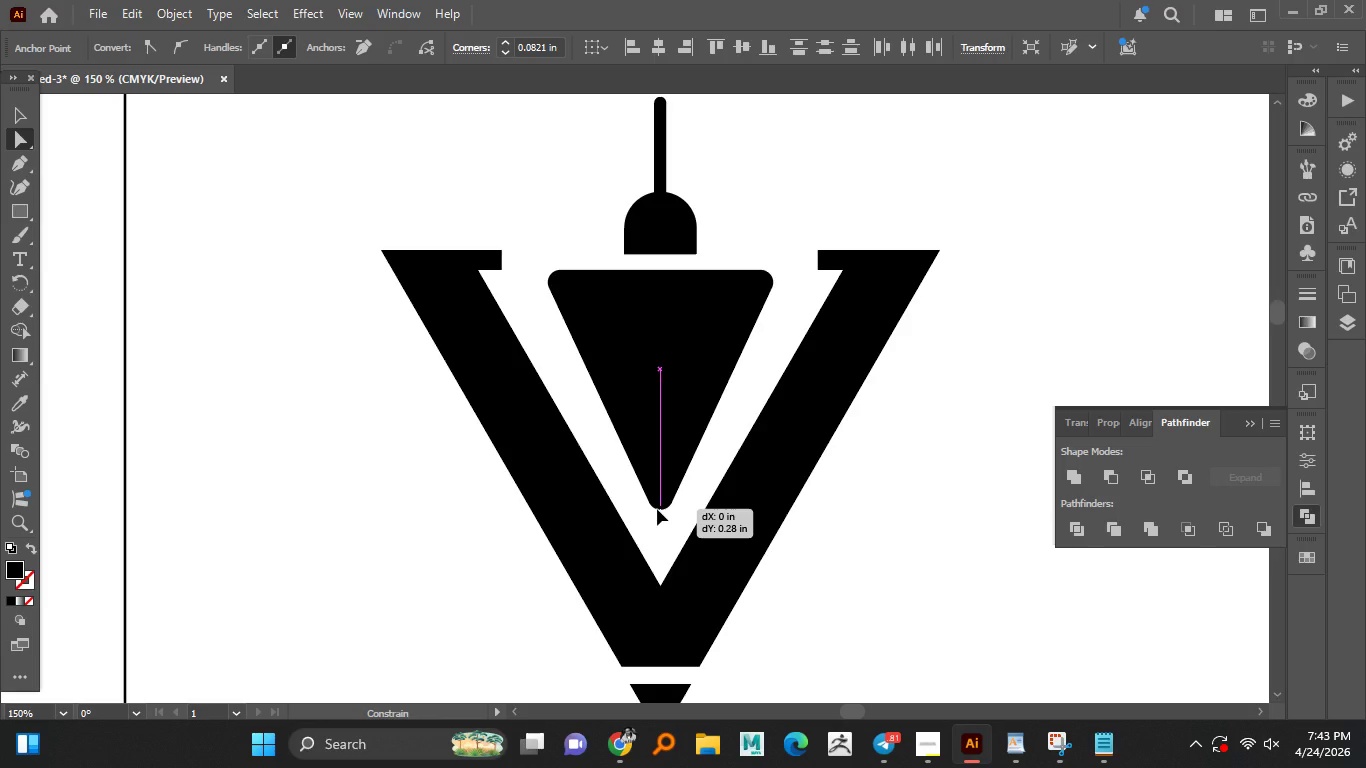 
hold_key(key=ShiftLeft, duration=1.5)
 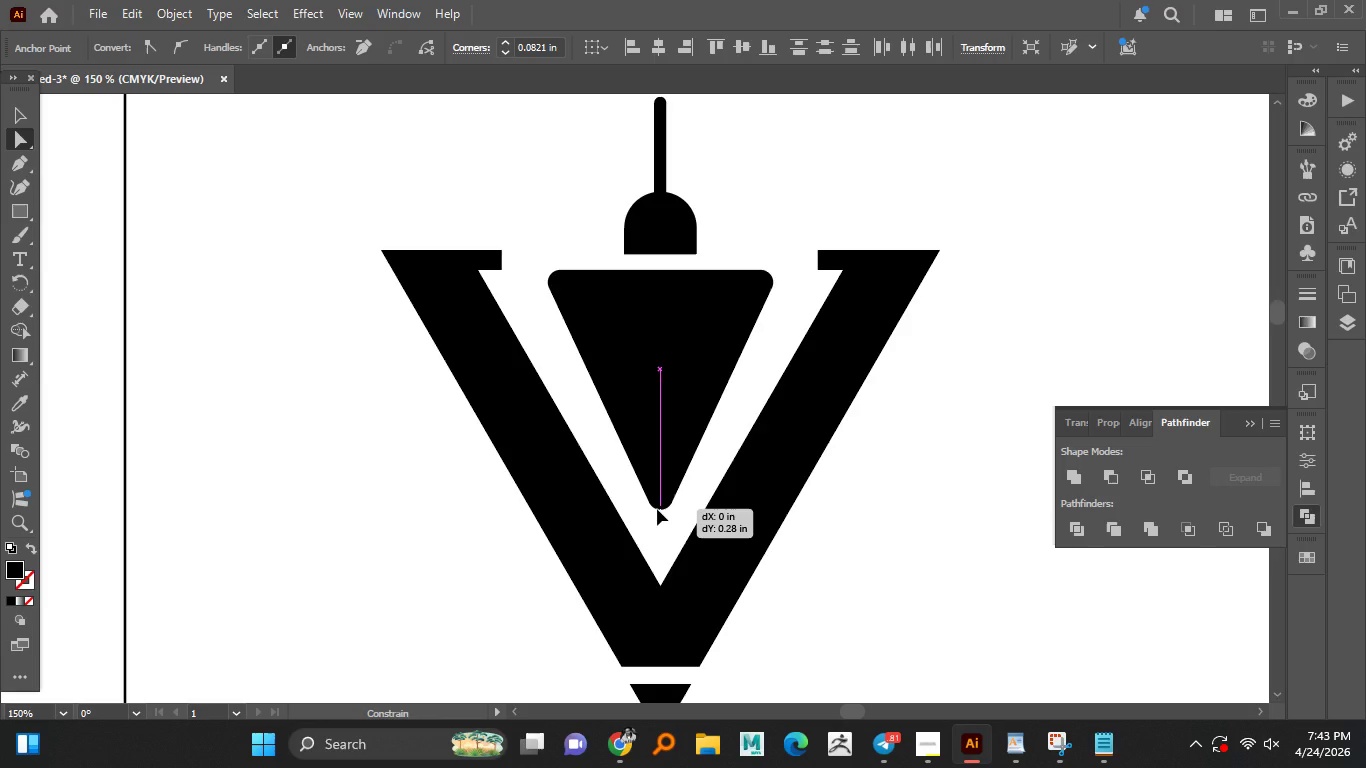 
hold_key(key=ShiftLeft, duration=1.5)
 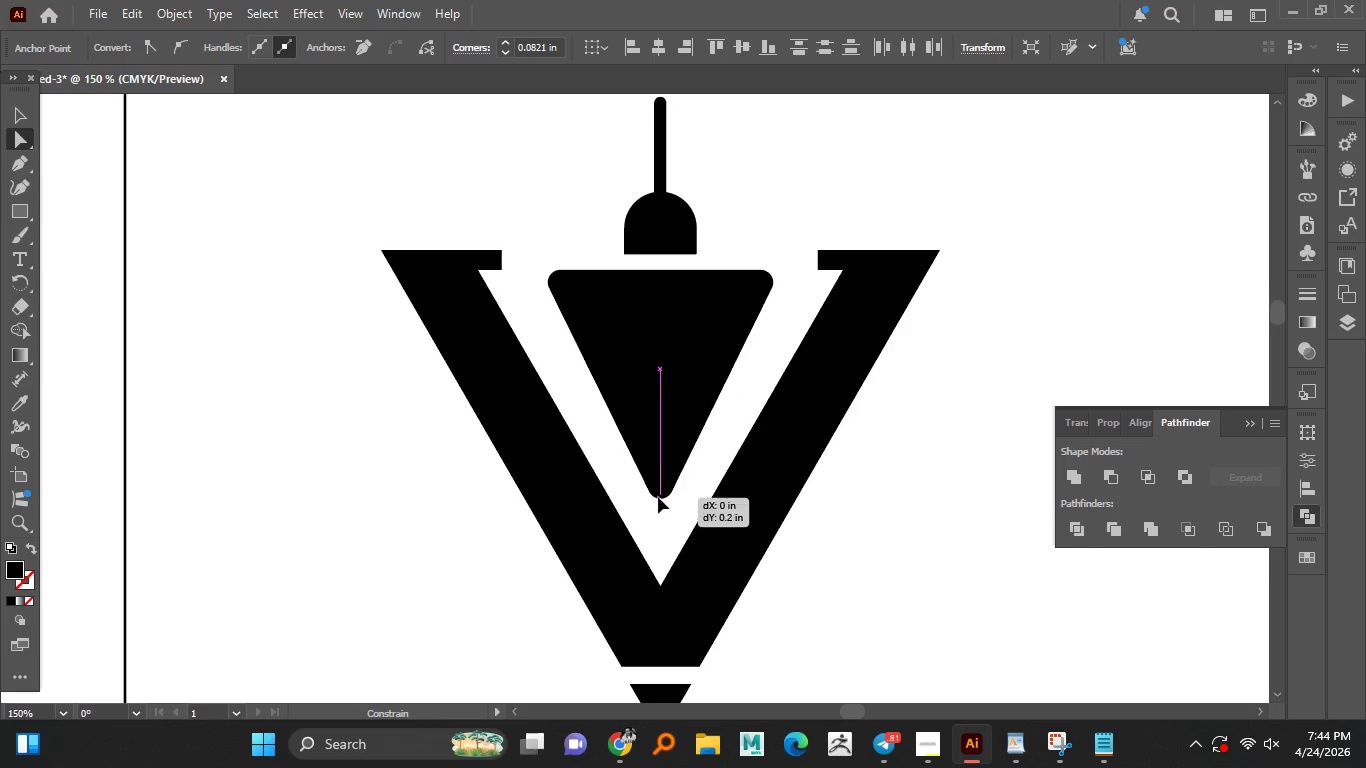 
hold_key(key=ShiftLeft, duration=1.5)
 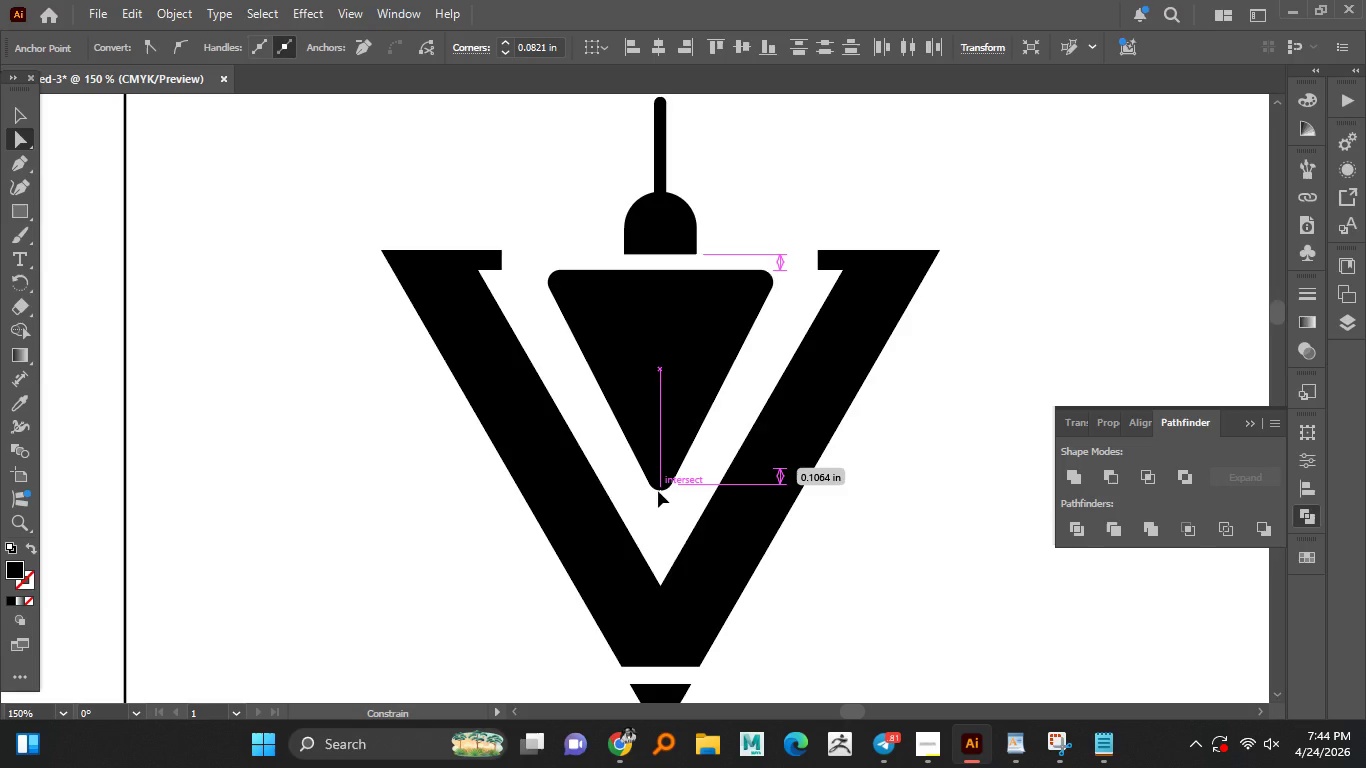 
hold_key(key=ShiftLeft, duration=1.25)
 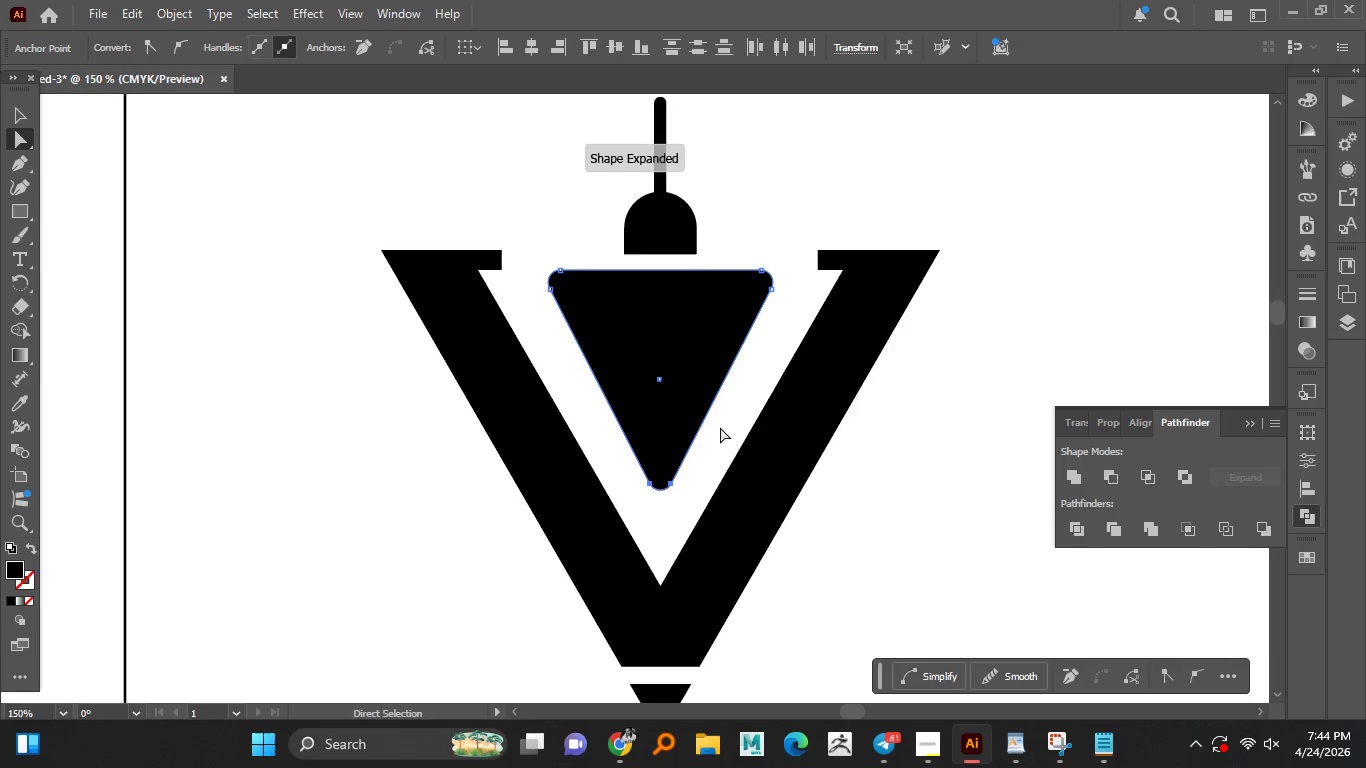 
left_click([720, 427])
 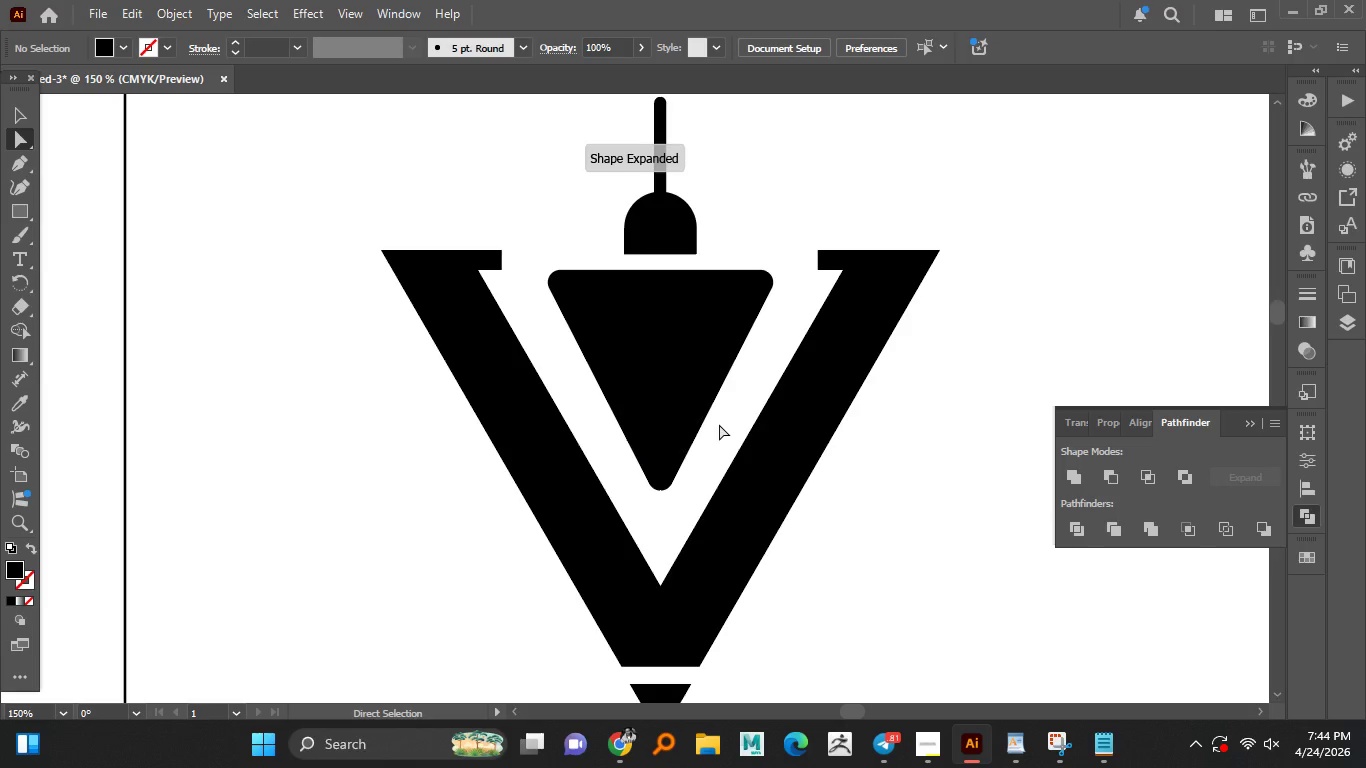 
hold_key(key=AltLeft, duration=0.95)
scroll: coordinate [713, 421], scroll_direction: down, amount: 3.0
 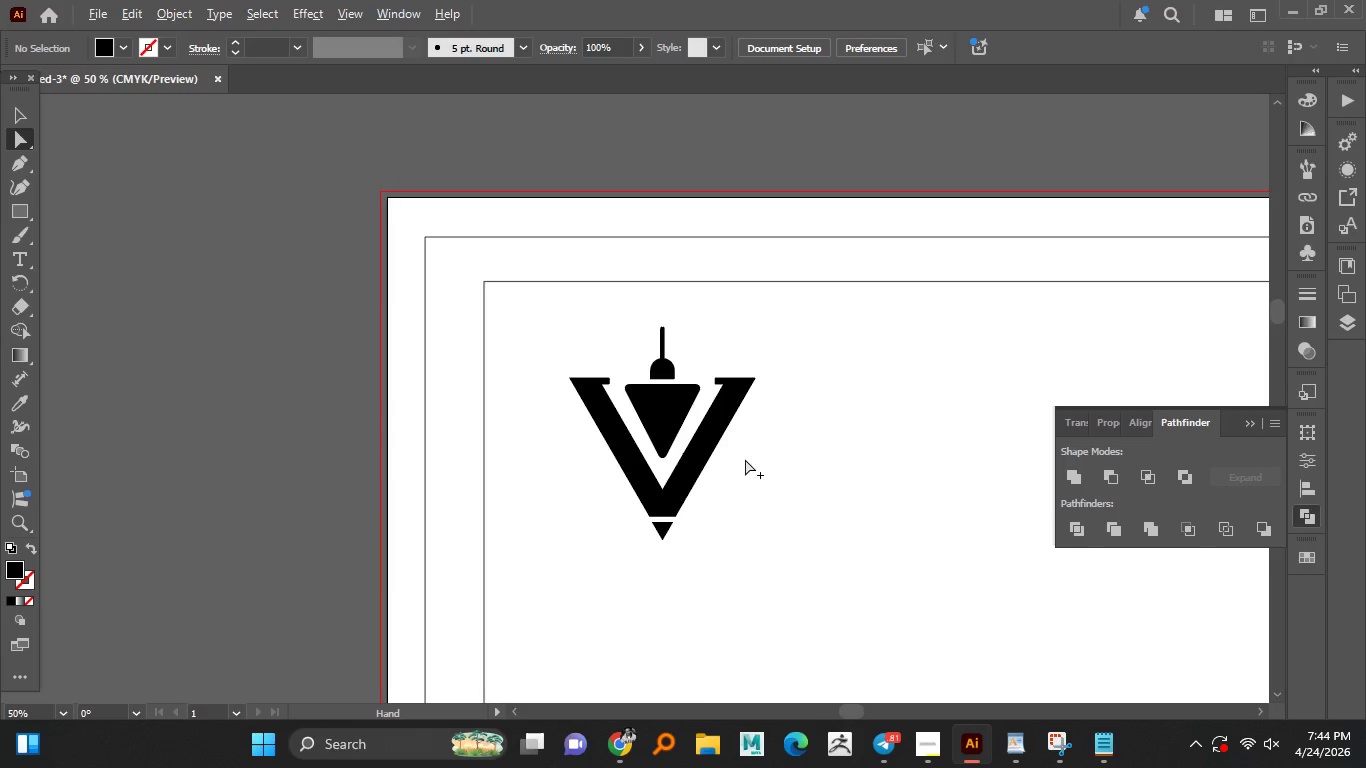 
hold_key(key=ControlLeft, duration=0.69)
 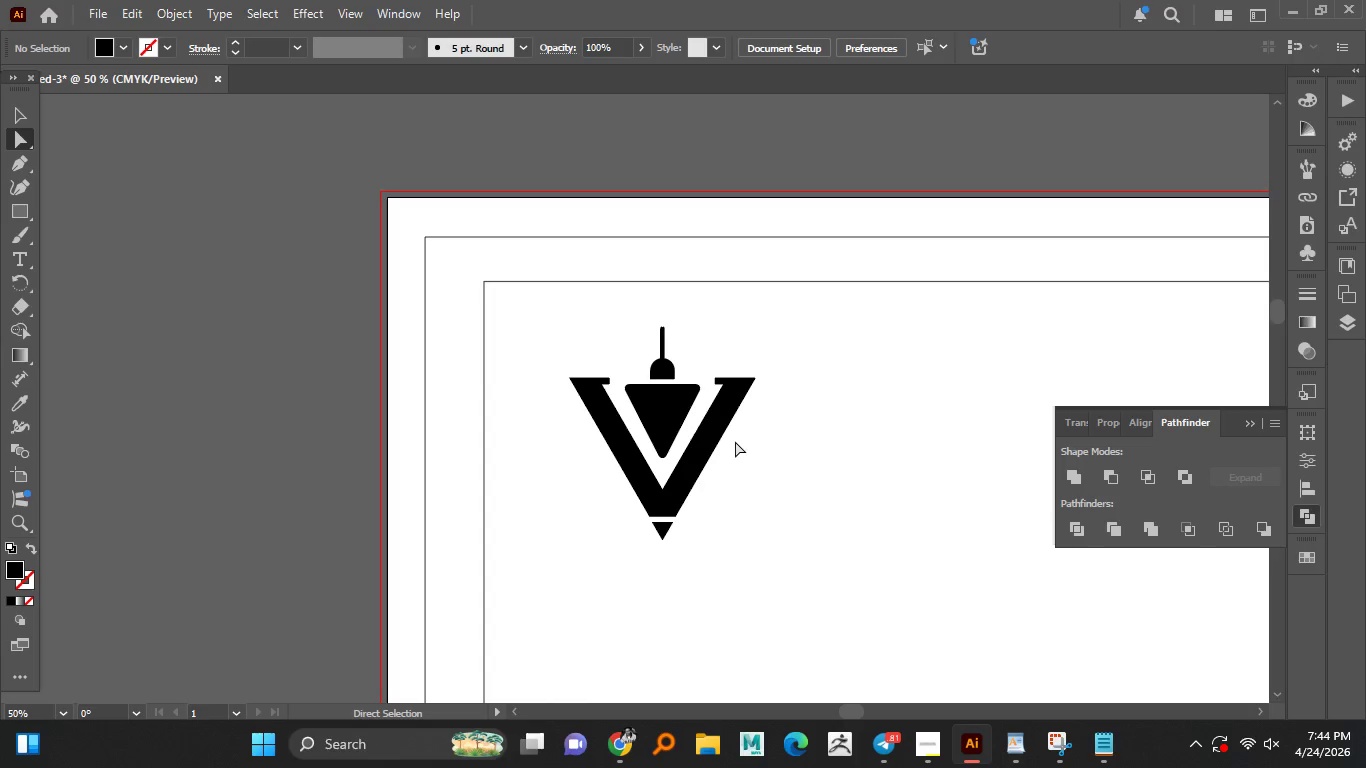 
scroll: coordinate [734, 439], scroll_direction: down, amount: 3.0
 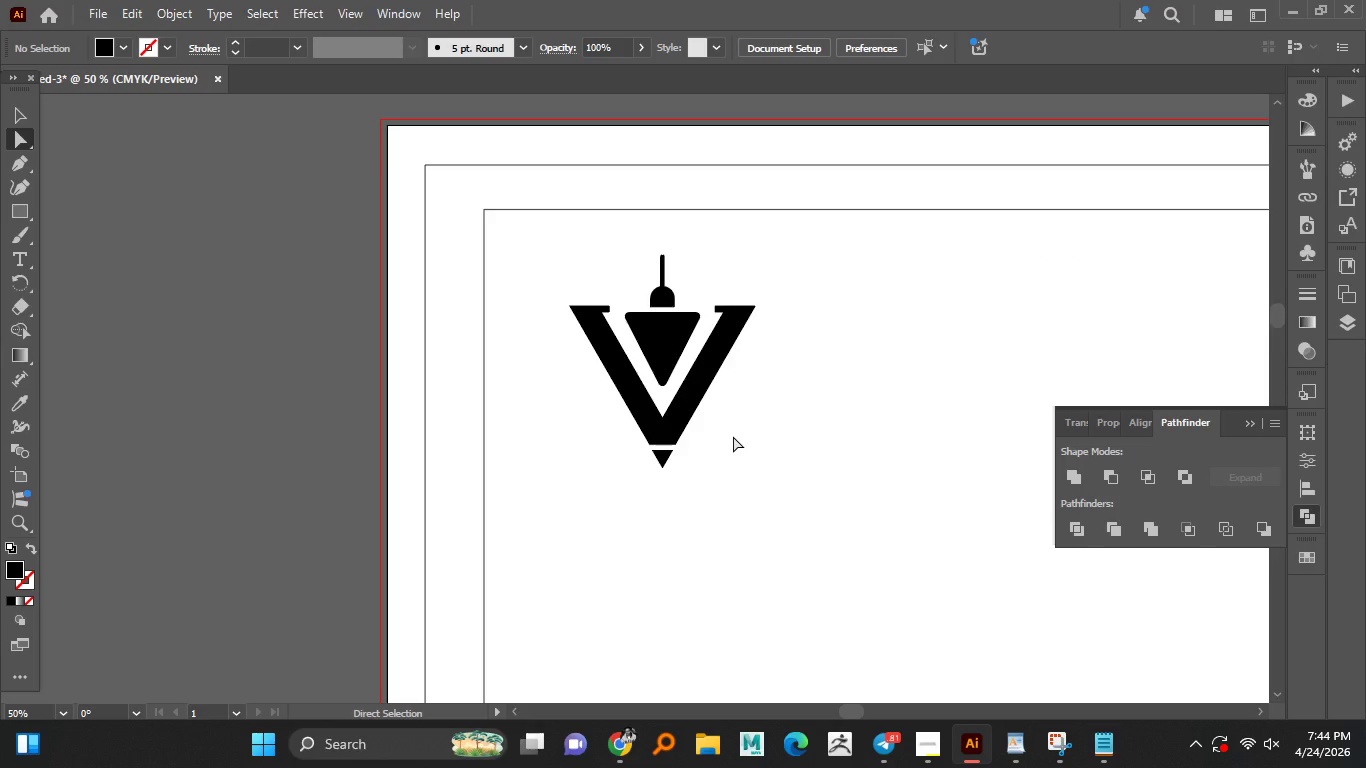 
wait(7.8)
 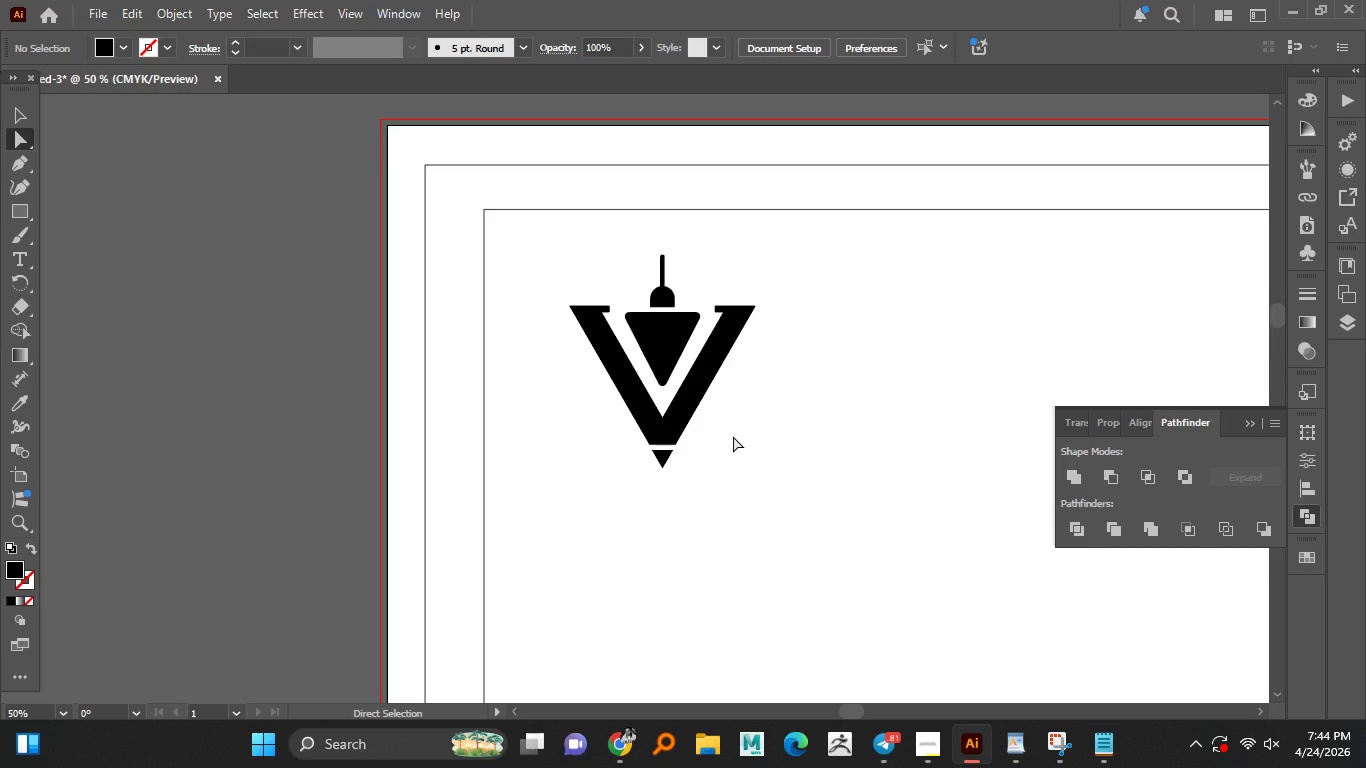 
left_click([25, 119])
 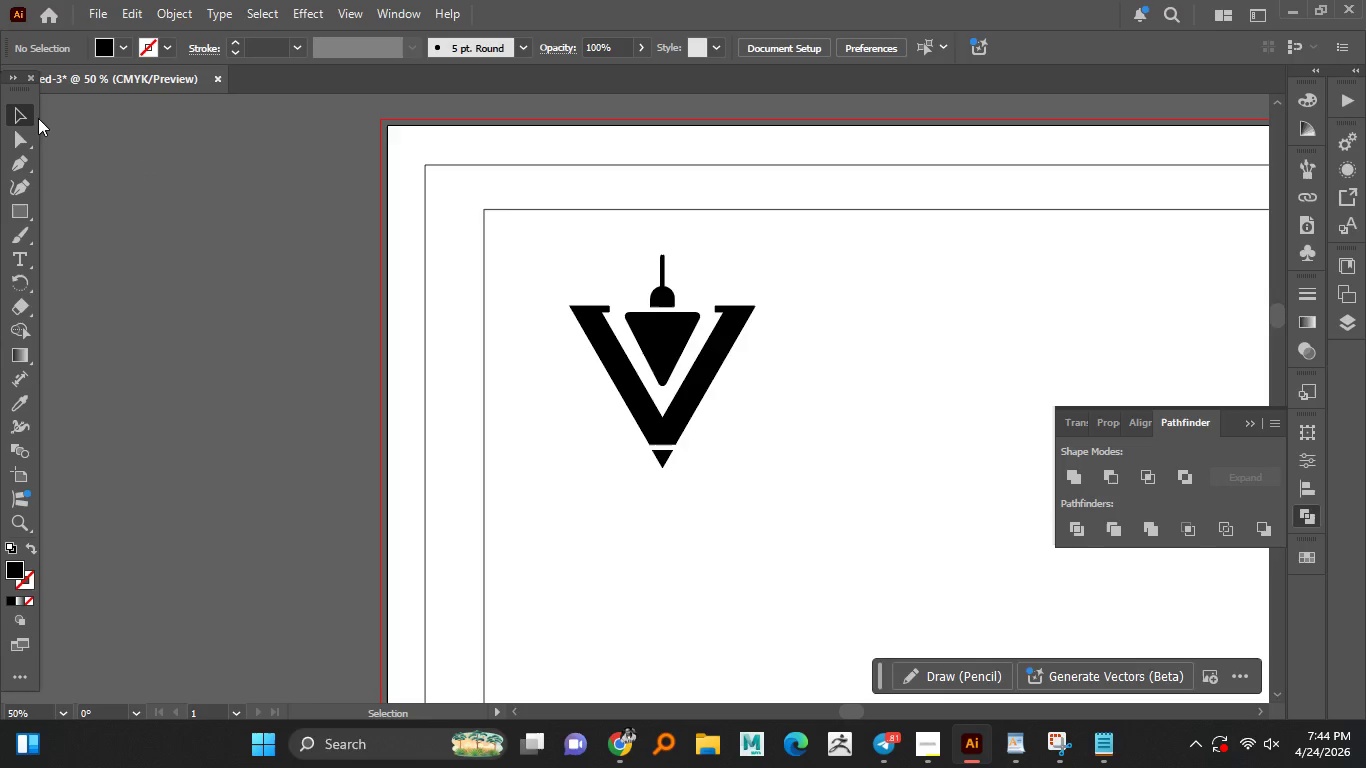 
wait(9.67)
 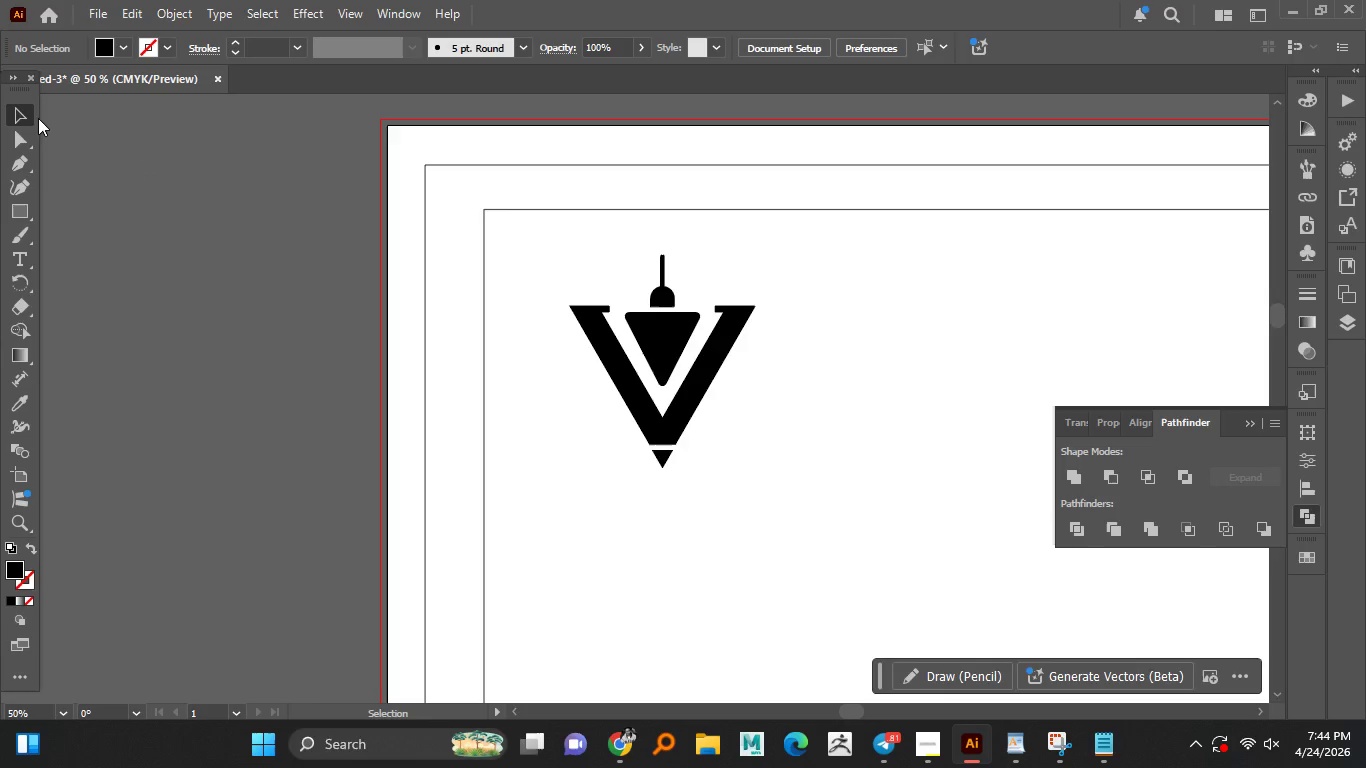 
hold_key(key=ShiftLeft, duration=1.52)
left_click_drag(start_coordinate=[189, 214], to_coordinate=[275, 329])
 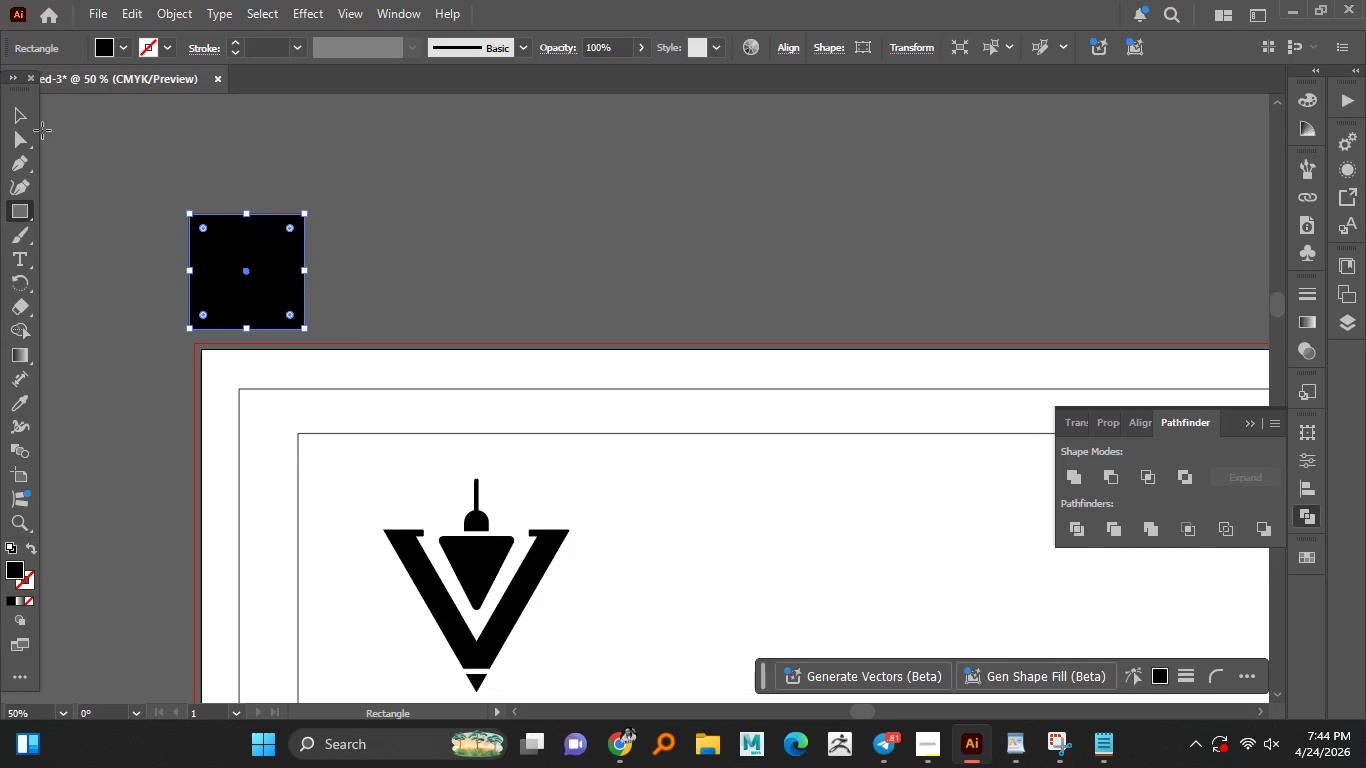 
hold_key(key=ShiftLeft, duration=0.48)
 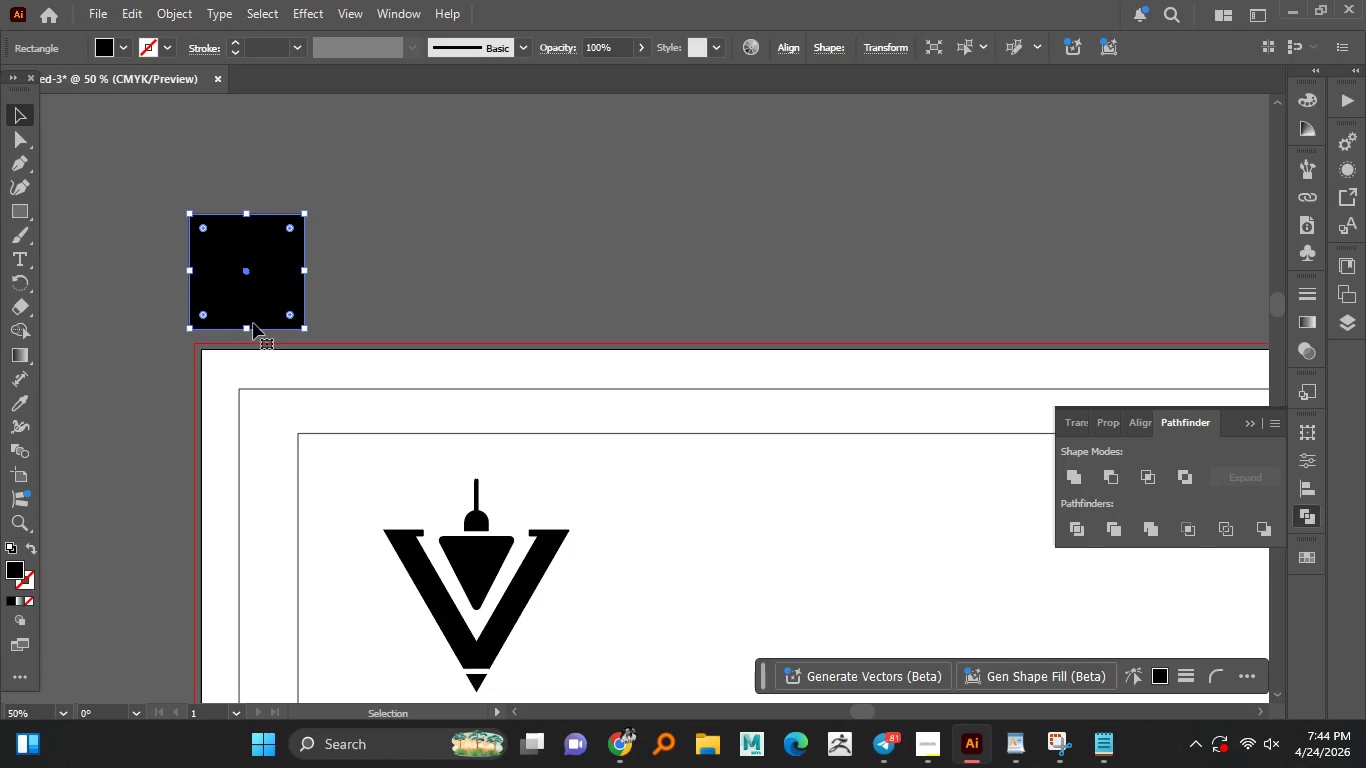 
left_click_drag(start_coordinate=[252, 307], to_coordinate=[262, 307])
 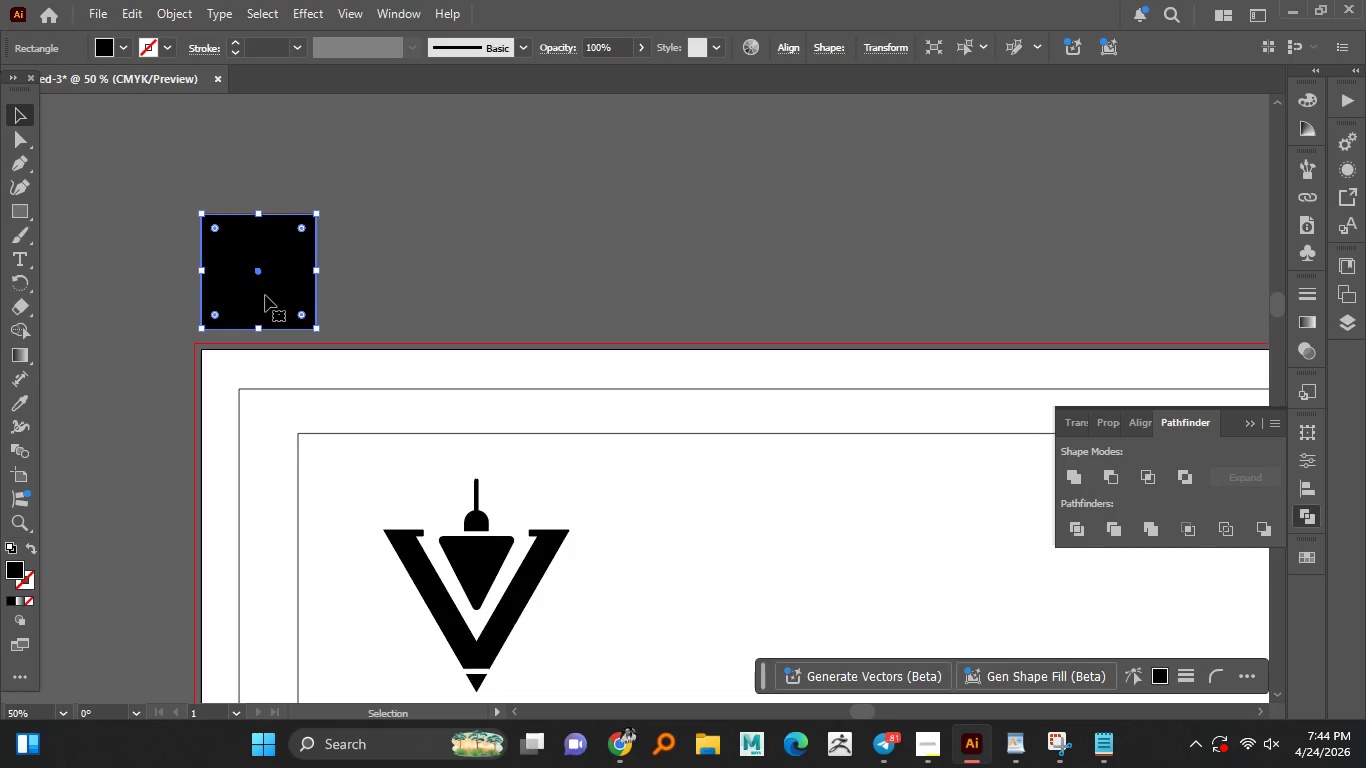 
hold_key(key=ShiftLeft, duration=1.49)
 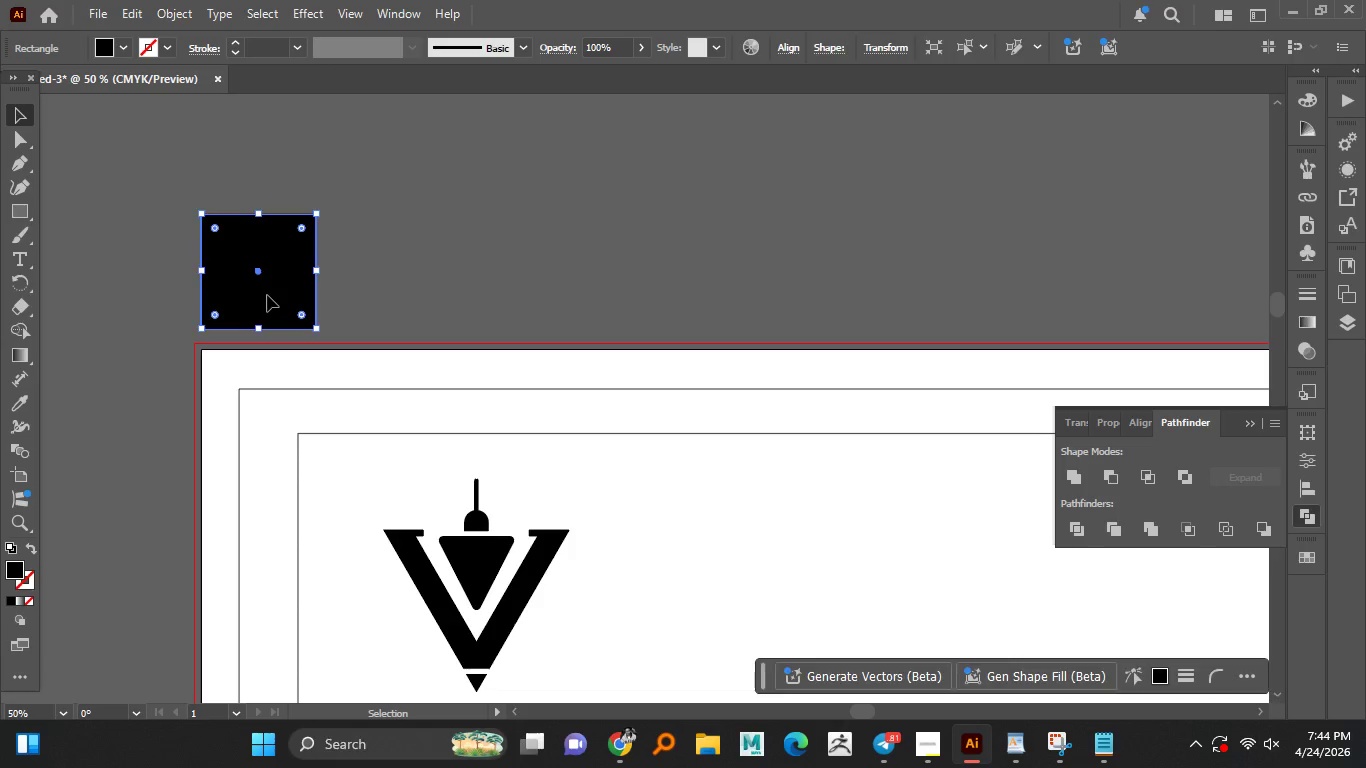 
hold_key(key=ShiftLeft, duration=1.5)
left_click_drag(start_coordinate=[265, 295], to_coordinate=[415, 294])
 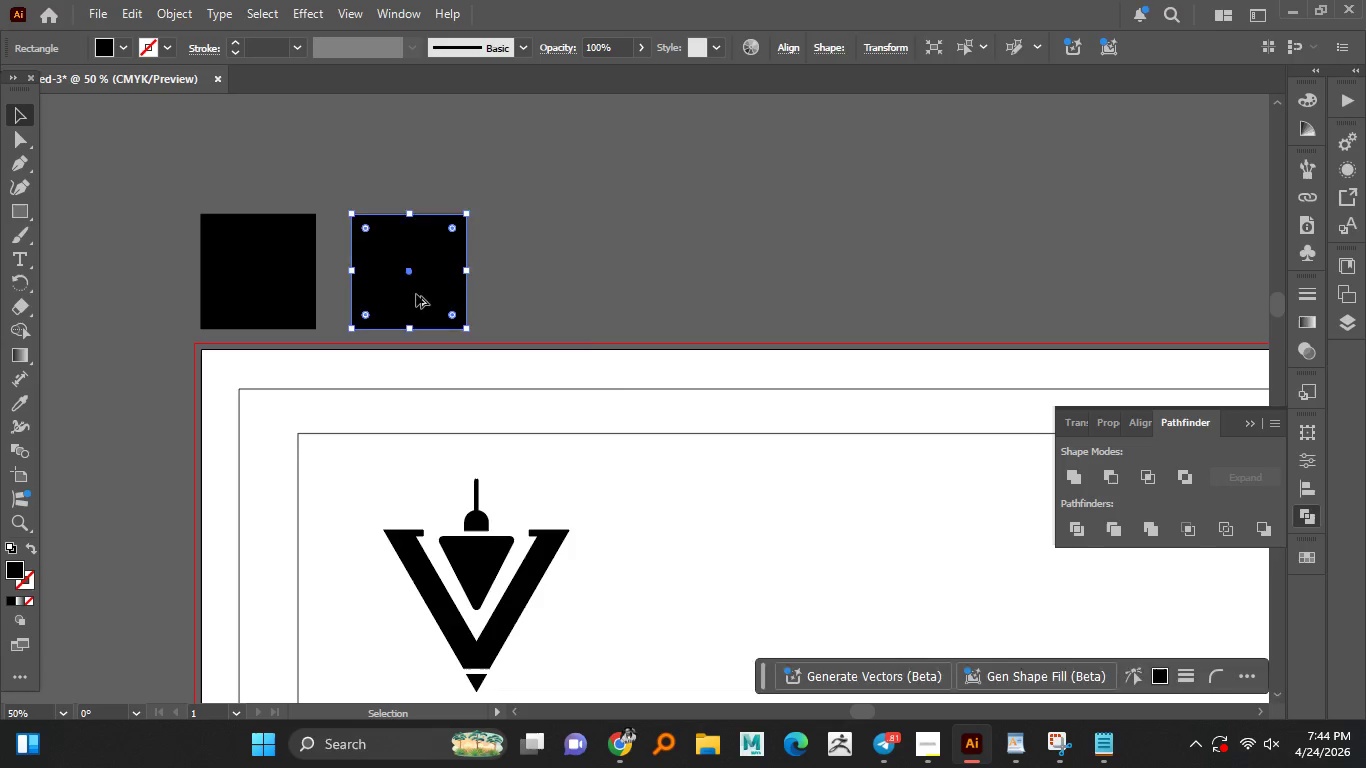 
hold_key(key=AltLeft, duration=1.28)
 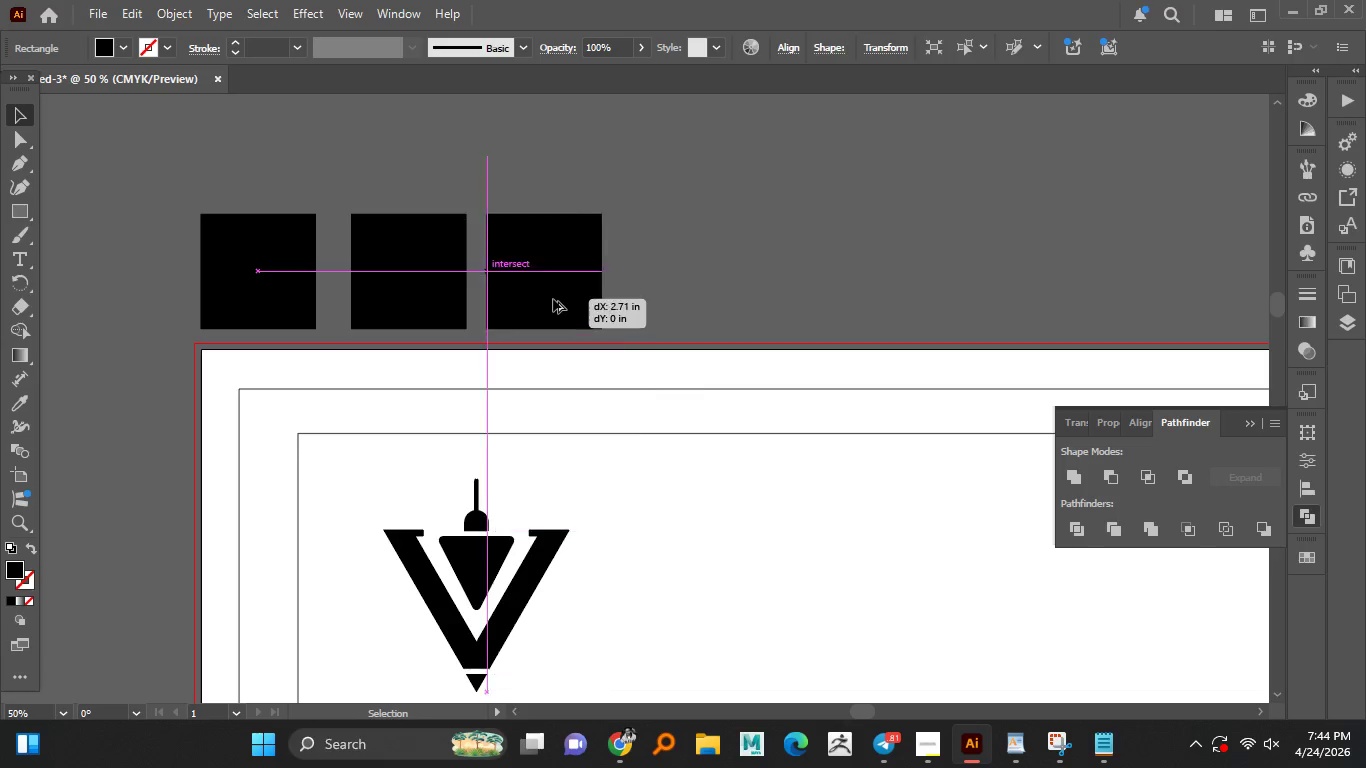 
key(Alt+Shift+ShiftLeft)
 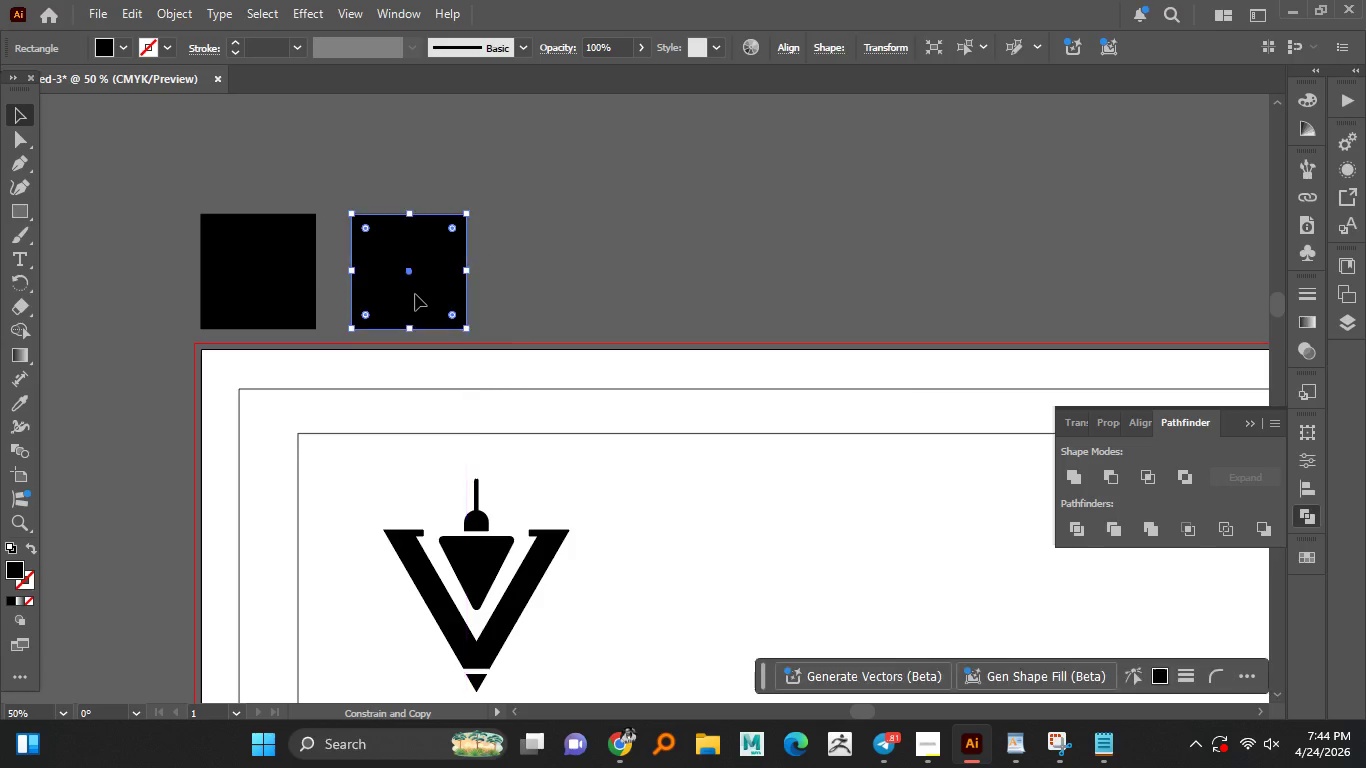 
key(Alt+Shift+ShiftLeft)
 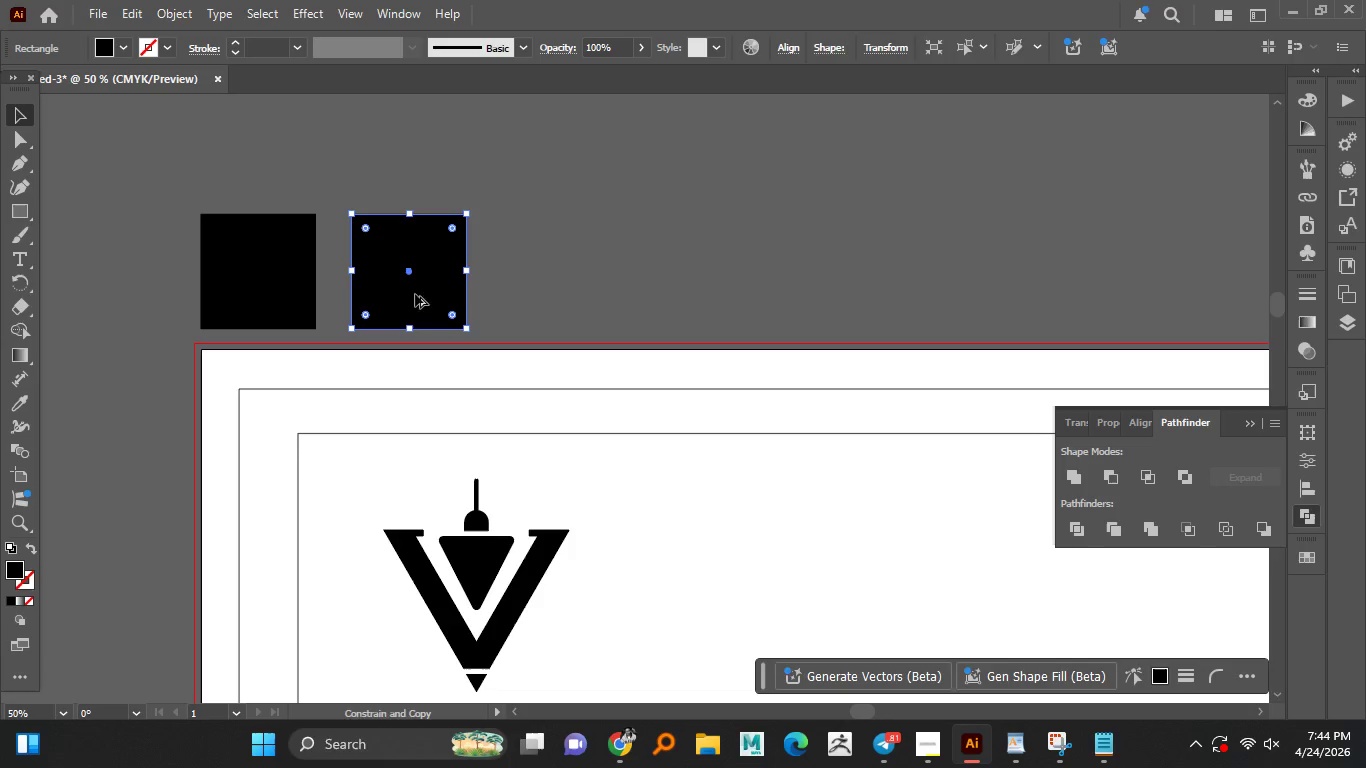 
key(Alt+Shift+ShiftLeft)
 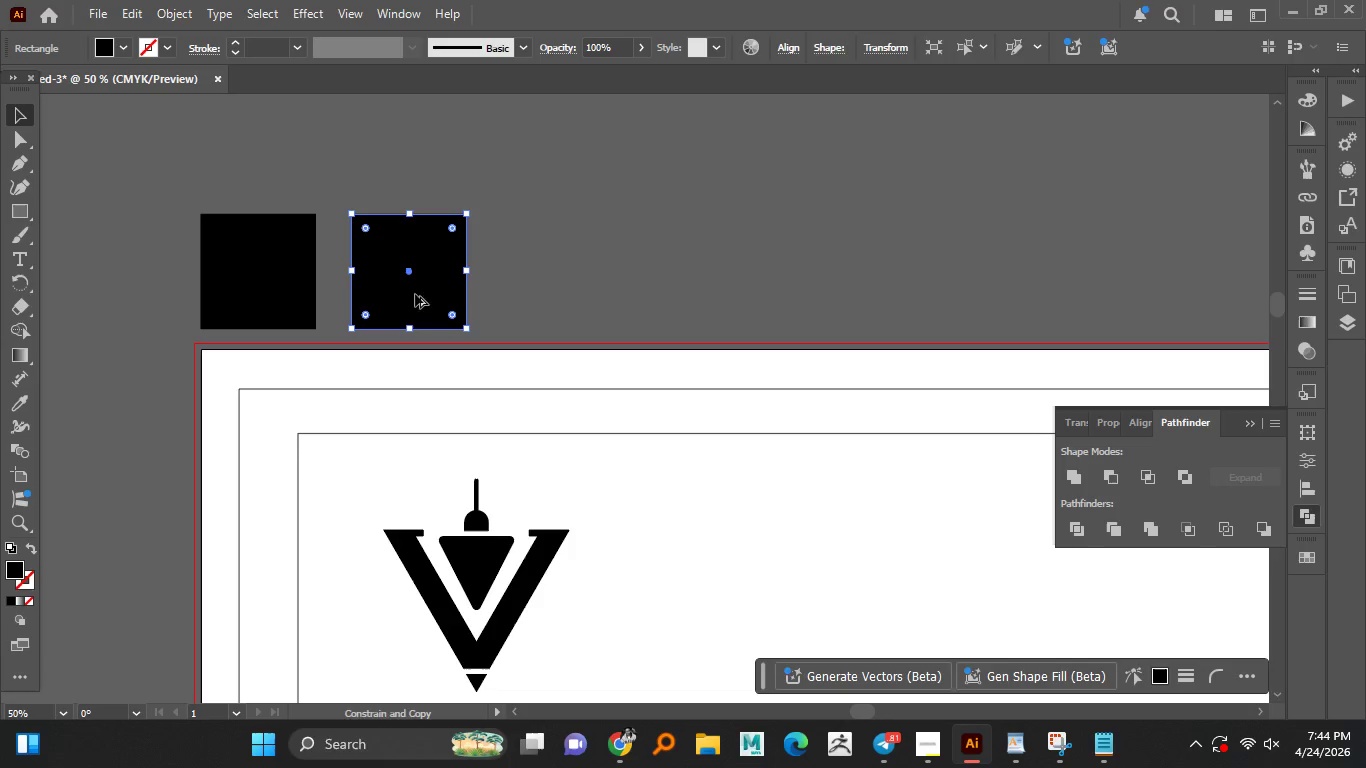 
key(Alt+Shift+ShiftLeft)
 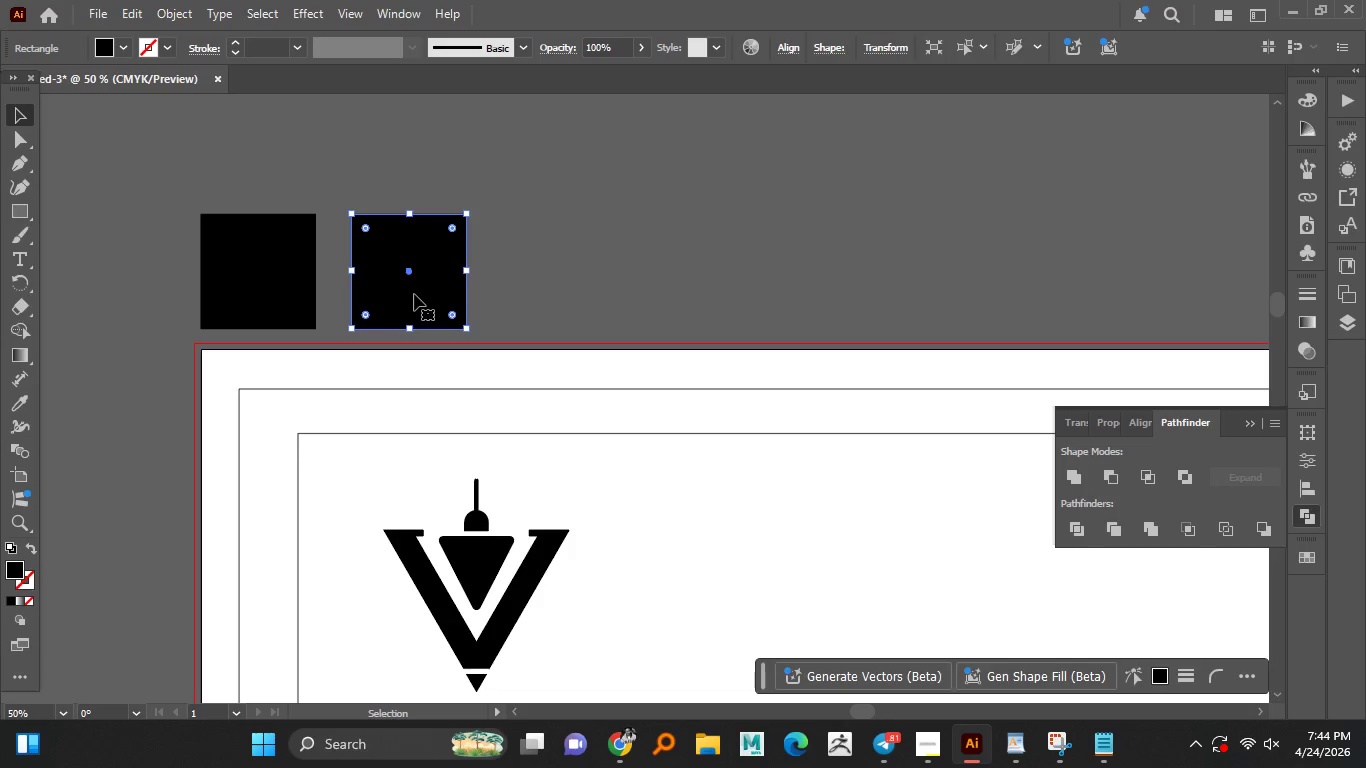 
hold_key(key=AltLeft, duration=1.17)
left_click_drag(start_coordinate=[414, 294], to_coordinate=[574, 299])
 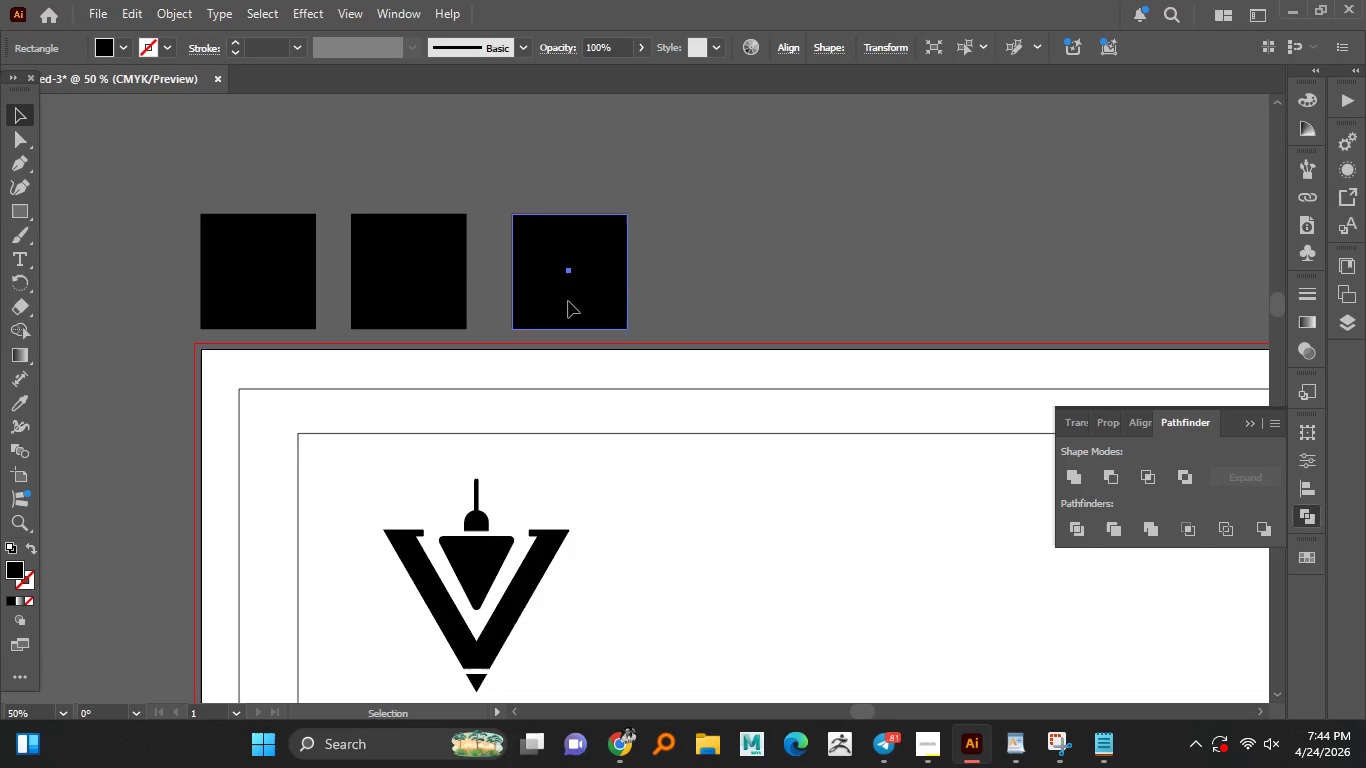 
hold_key(key=ShiftLeft, duration=0.8)
 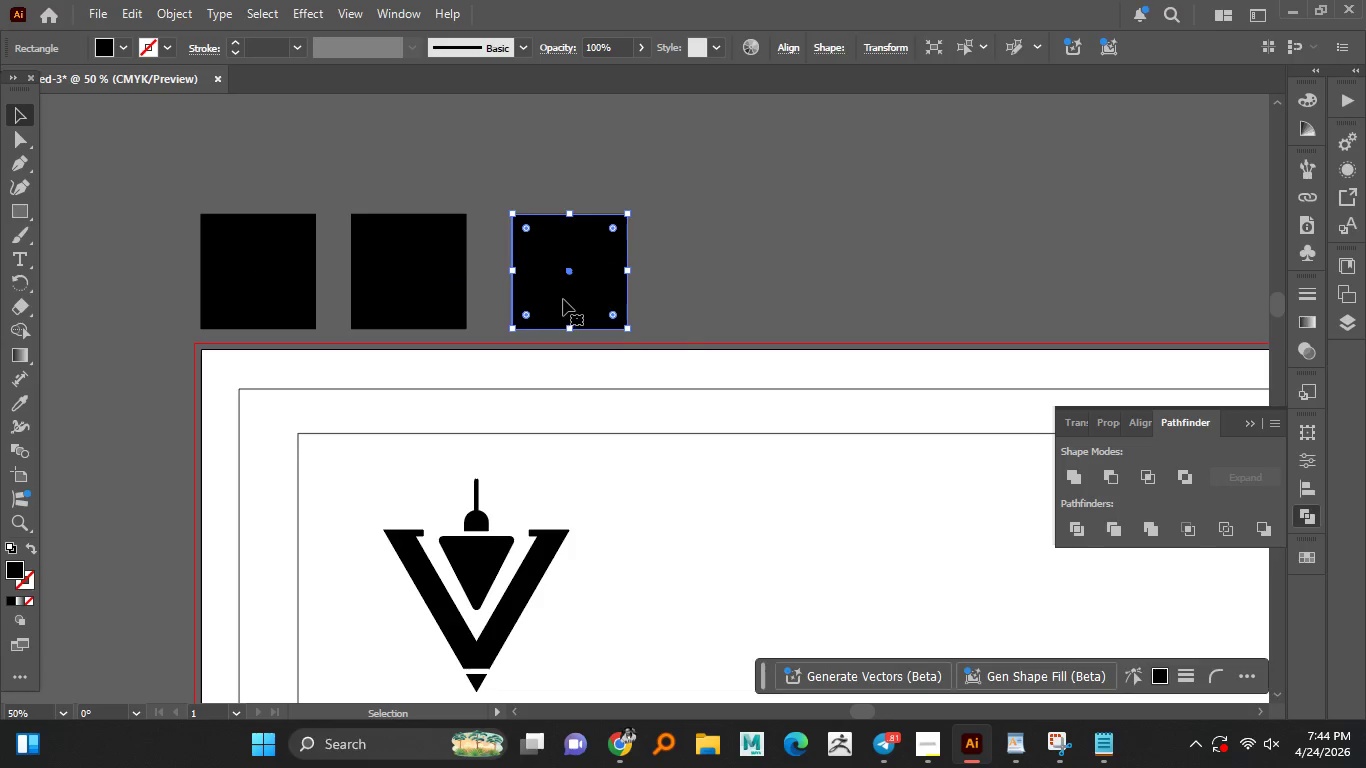 
left_click_drag(start_coordinate=[563, 299], to_coordinate=[728, 302])
 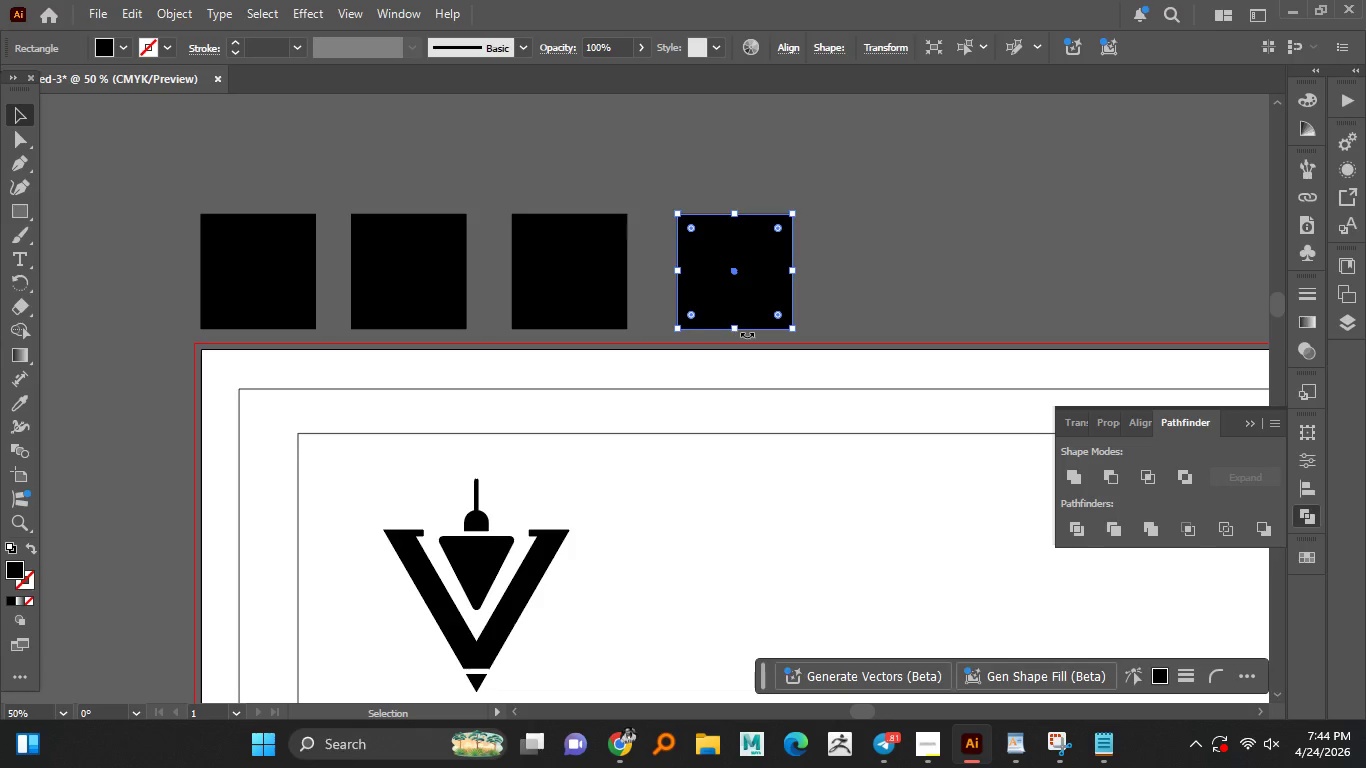 
hold_key(key=AltLeft, duration=1.01)
 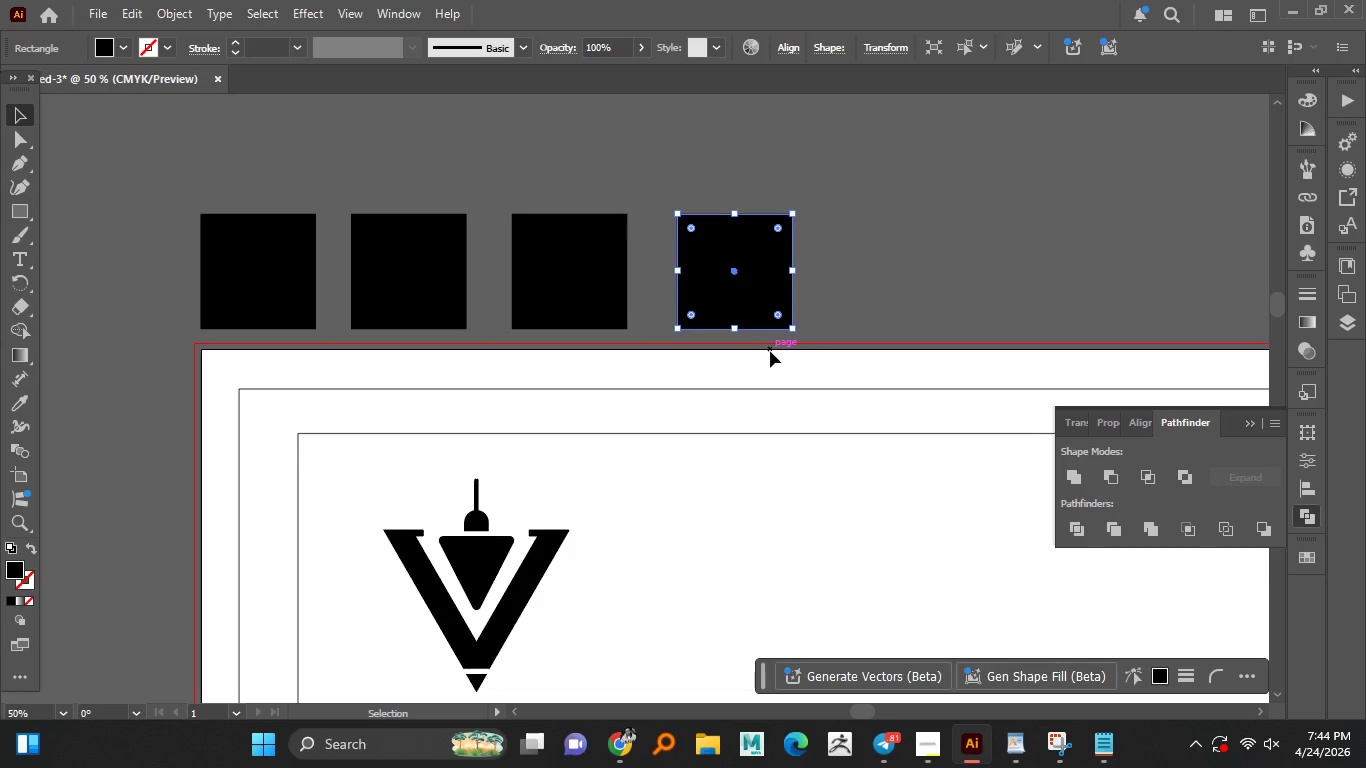 
hold_key(key=ShiftLeft, duration=0.81)
 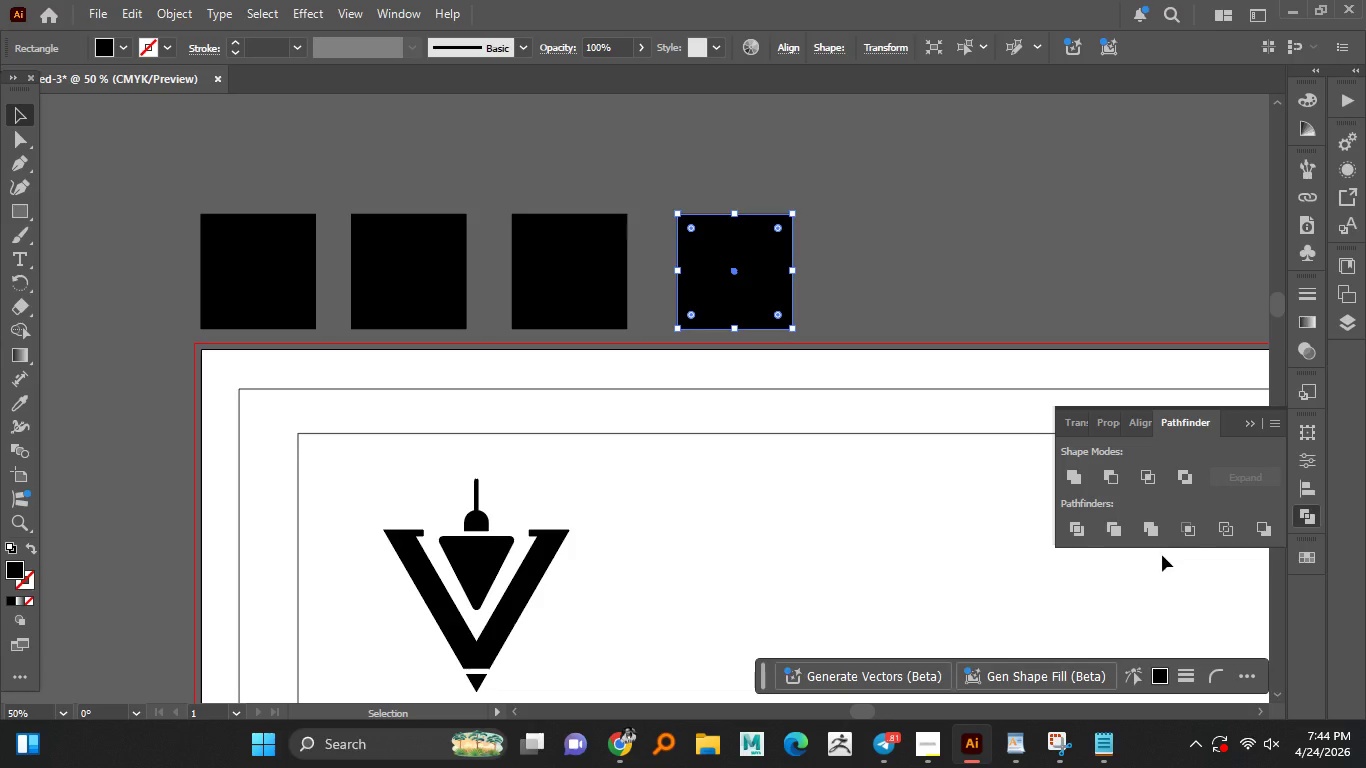 
wait(14.12)
 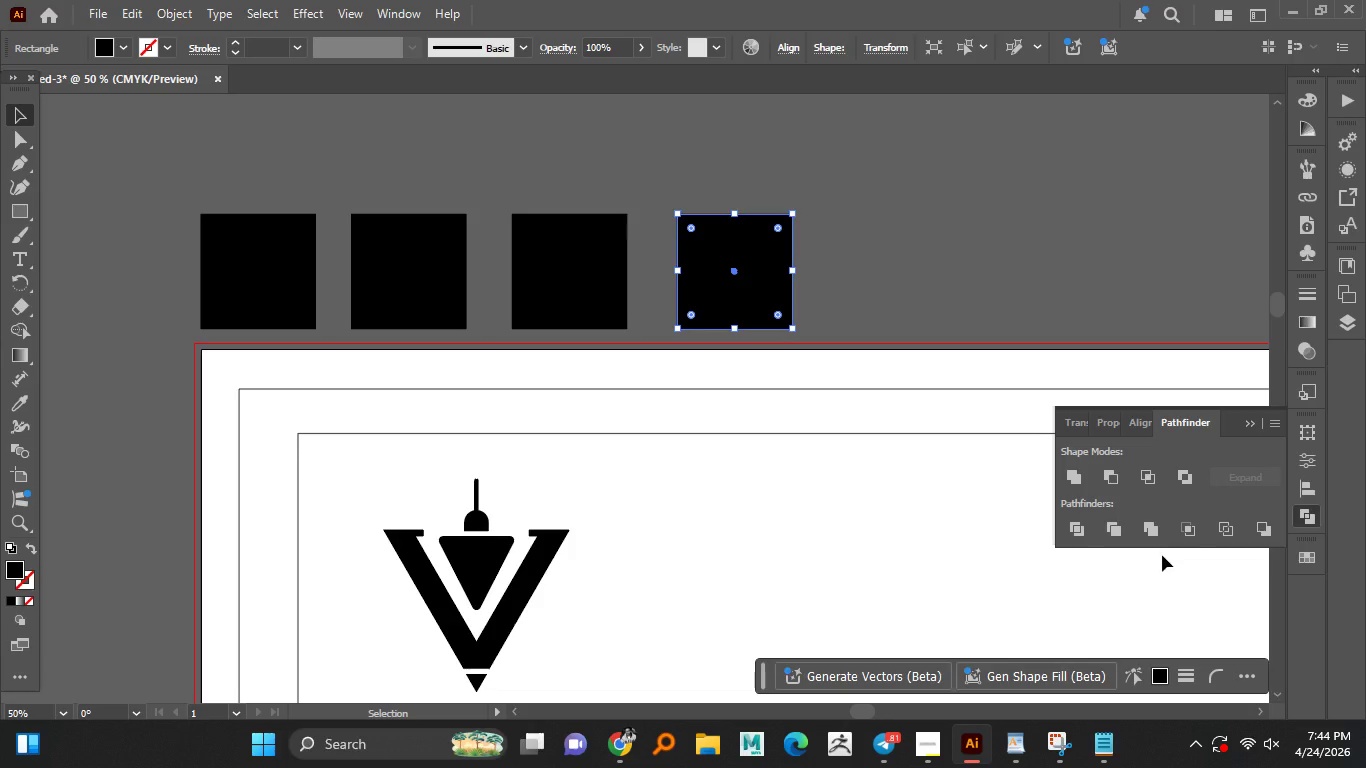 
left_click([1095, 744])
 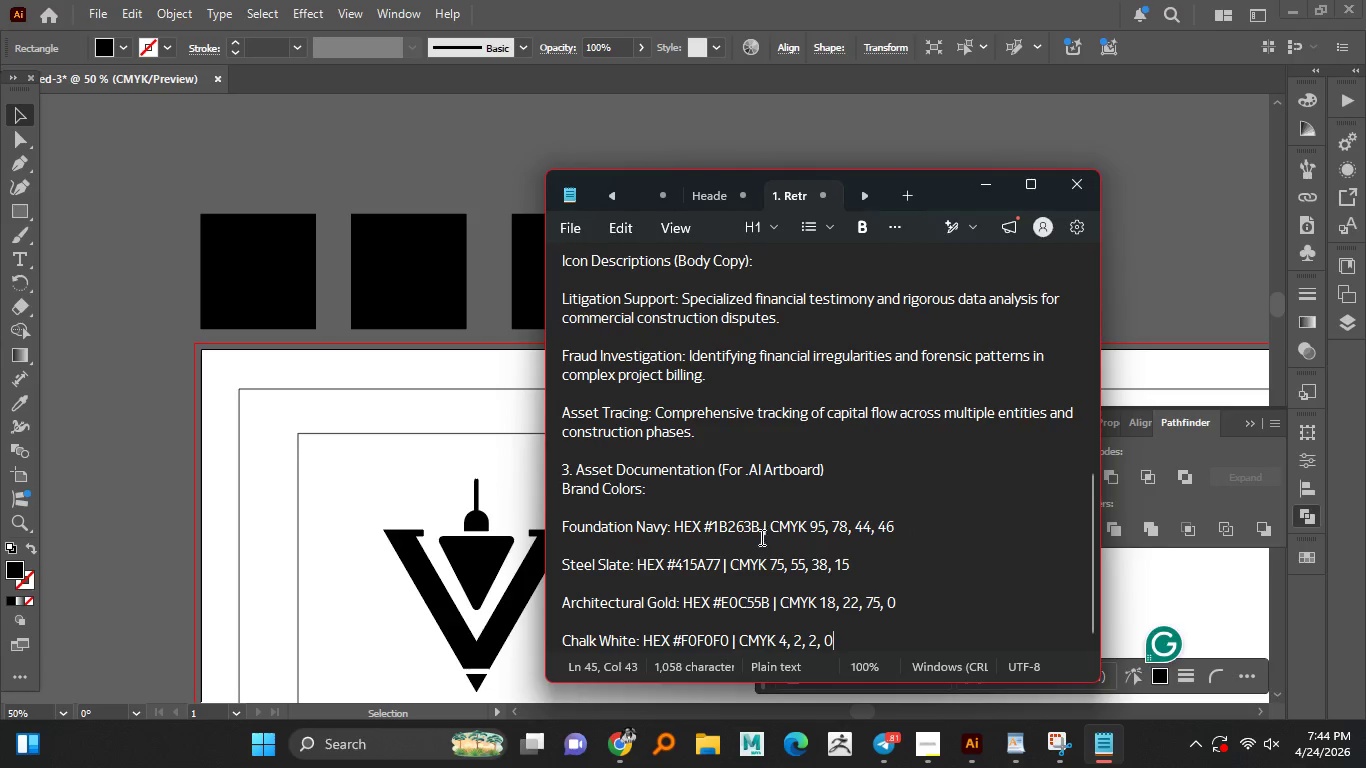 
double_click([740, 526])
 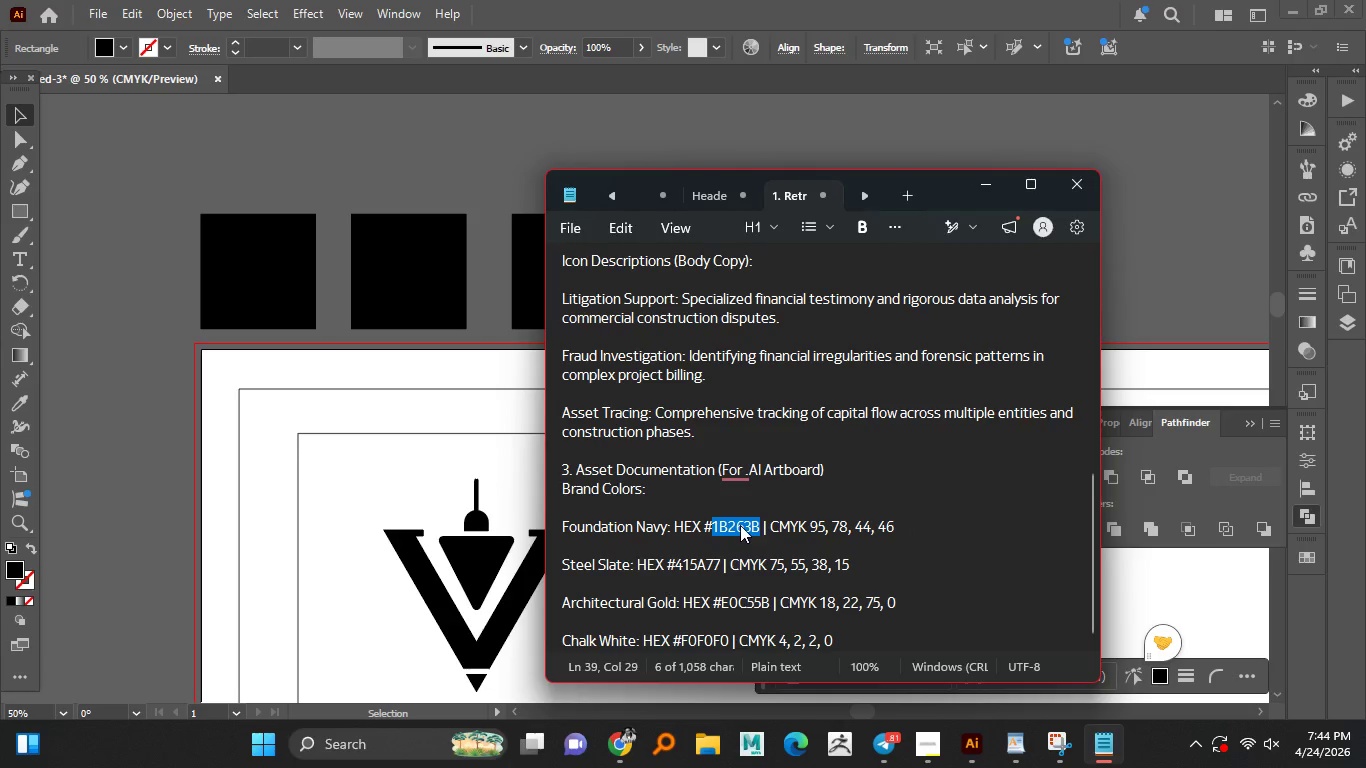 
key(Control+C)
 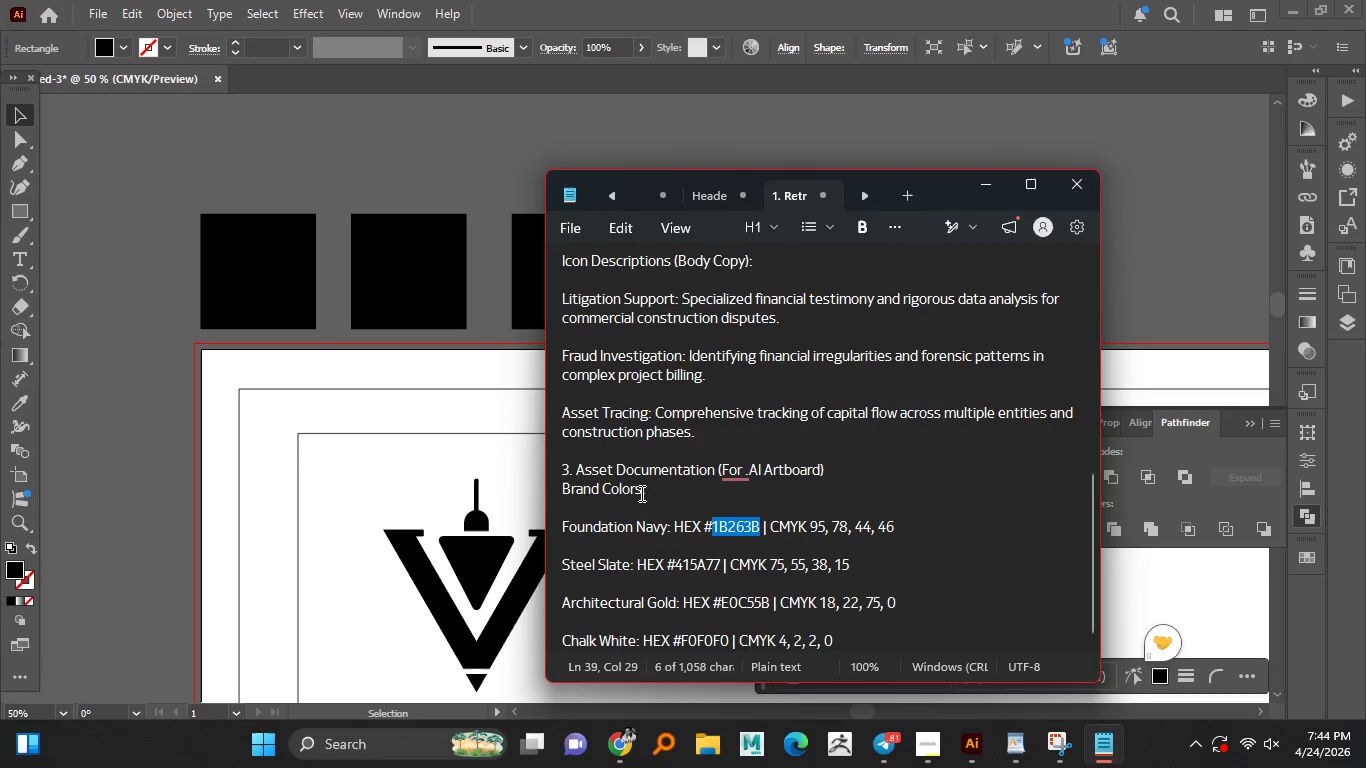 
key(Control+C)
 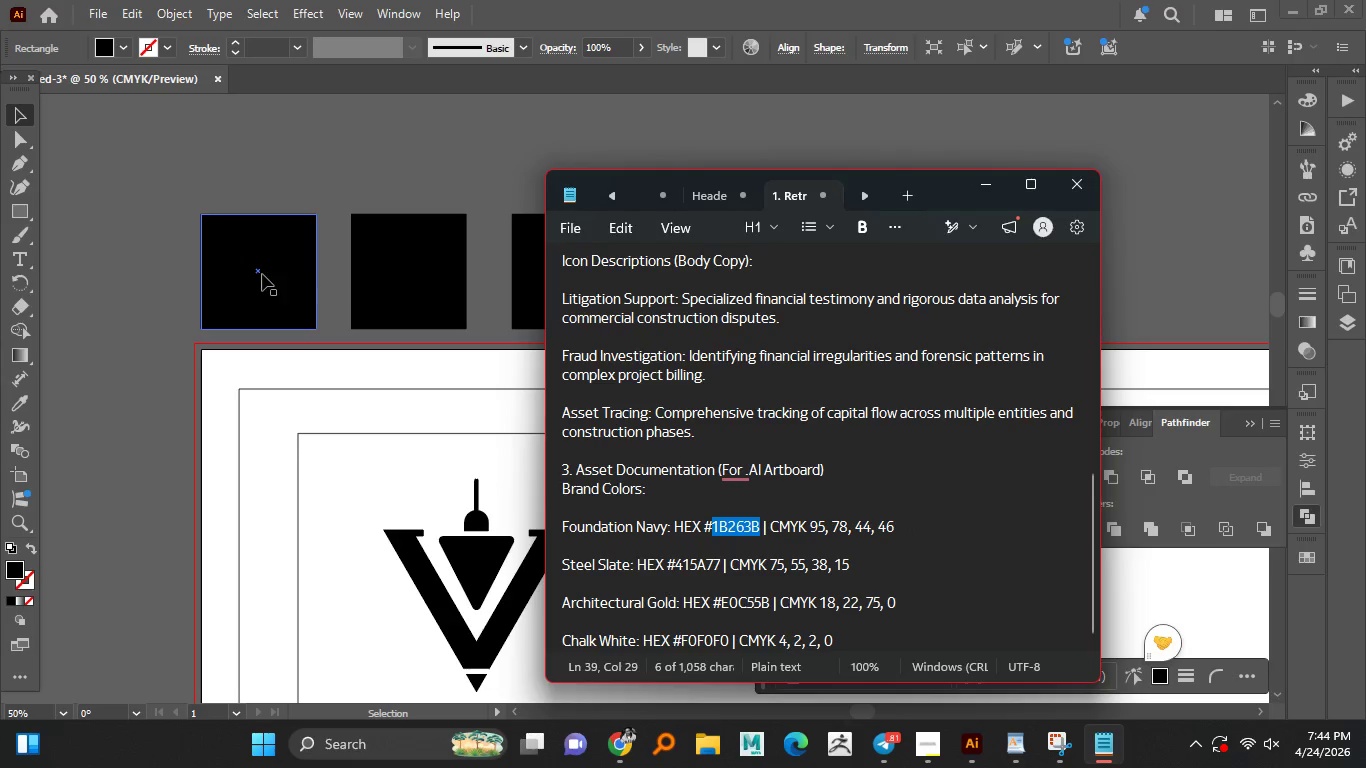 
left_click([262, 274])
 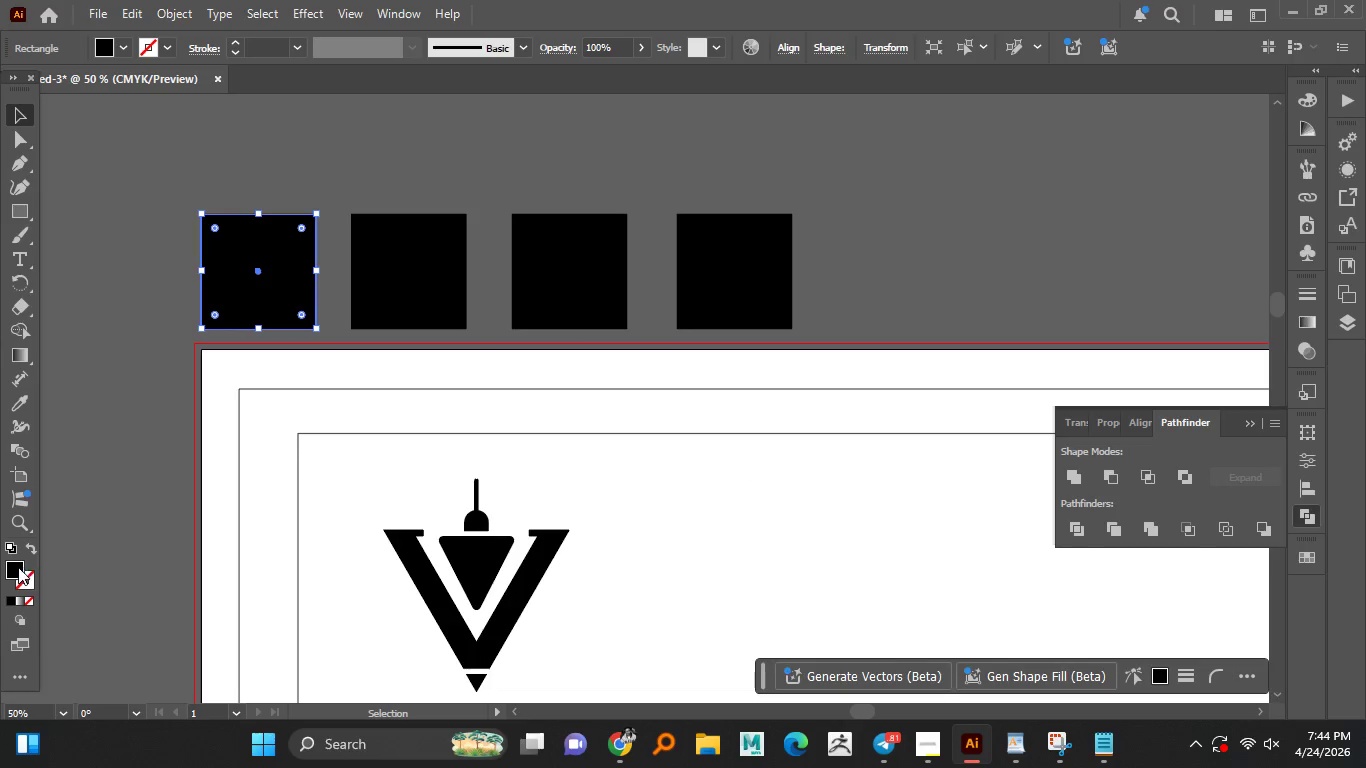 
double_click([18, 567])
 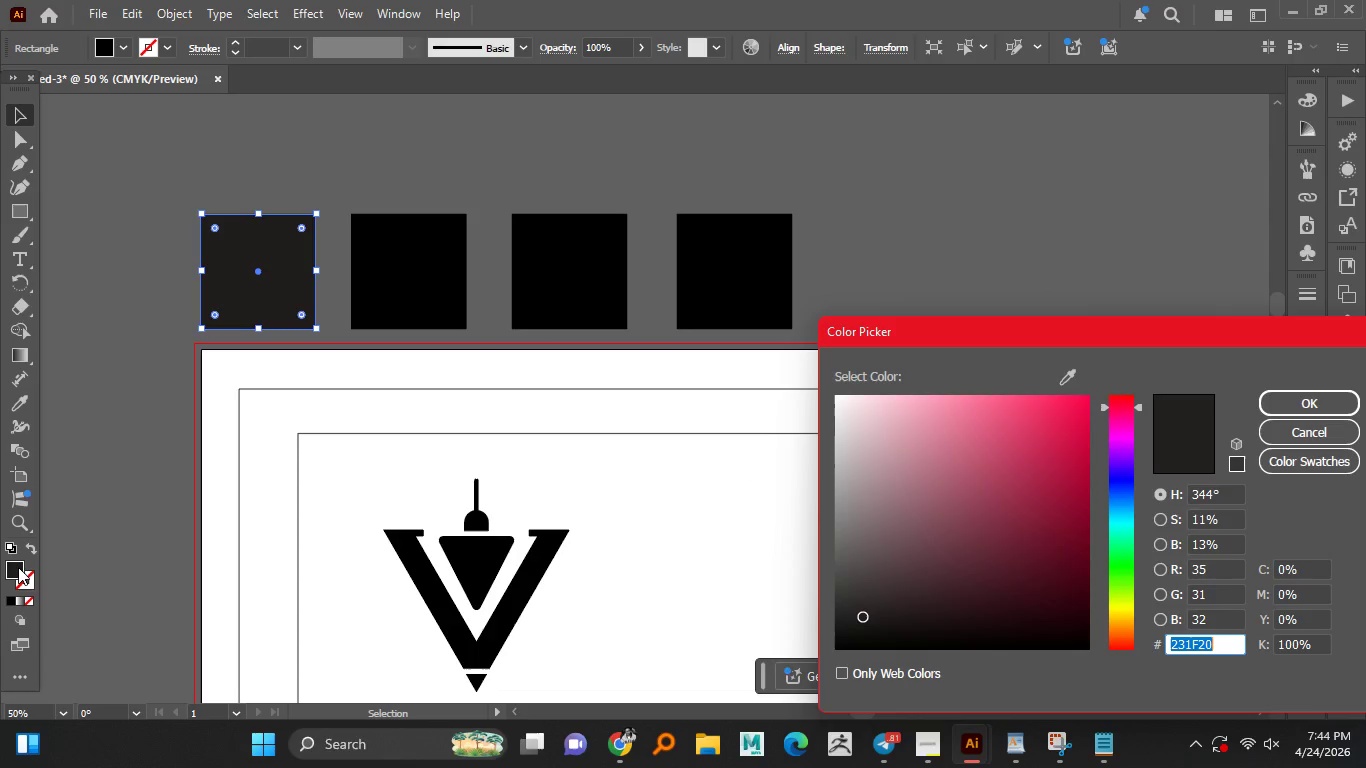 
key(Control+V)
 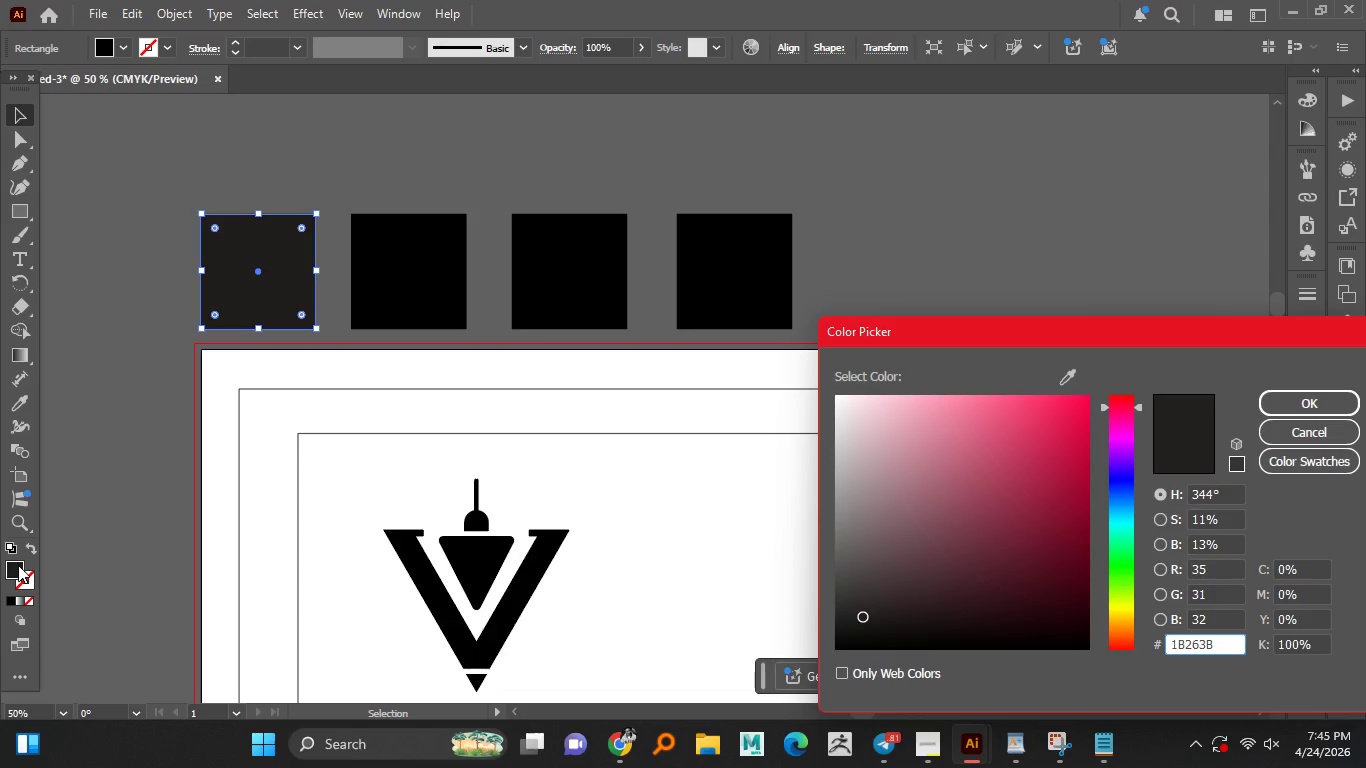 
key(Enter)
 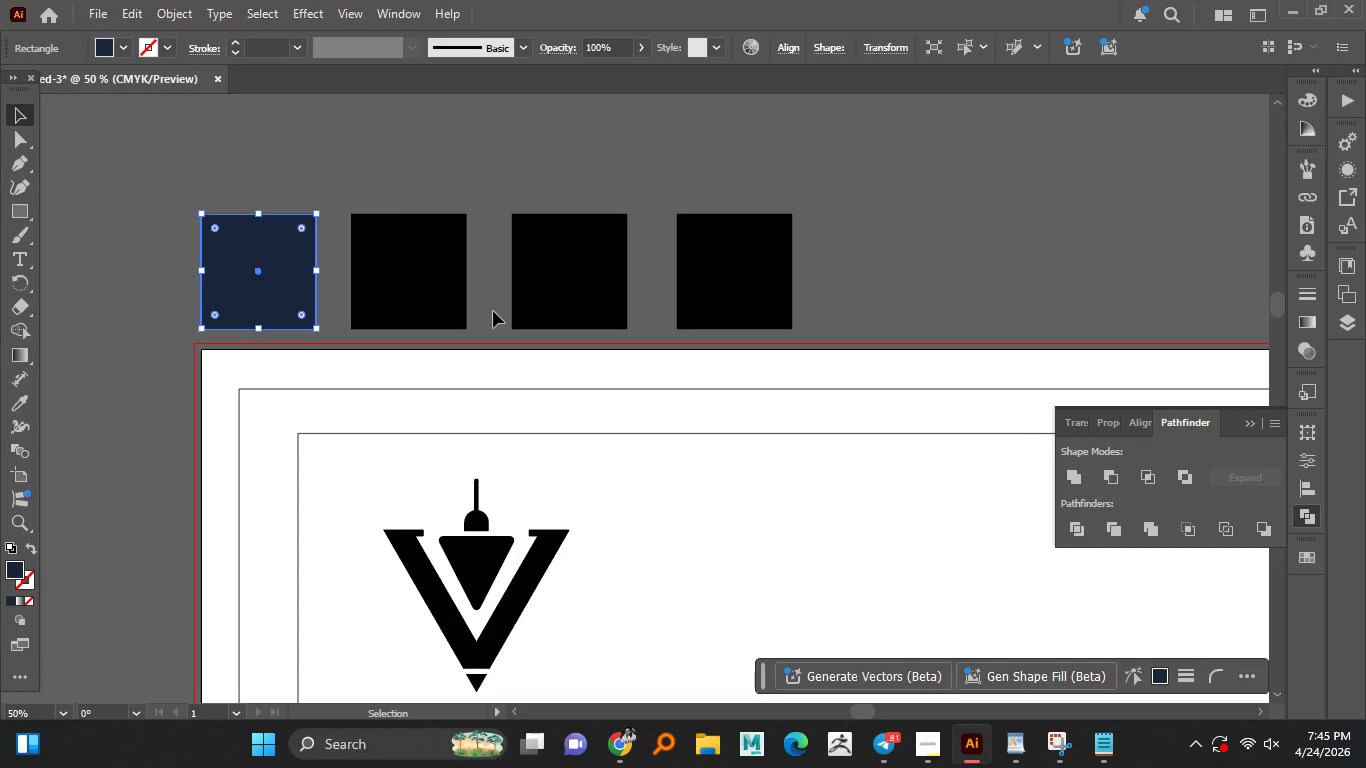 
left_click([425, 307])
 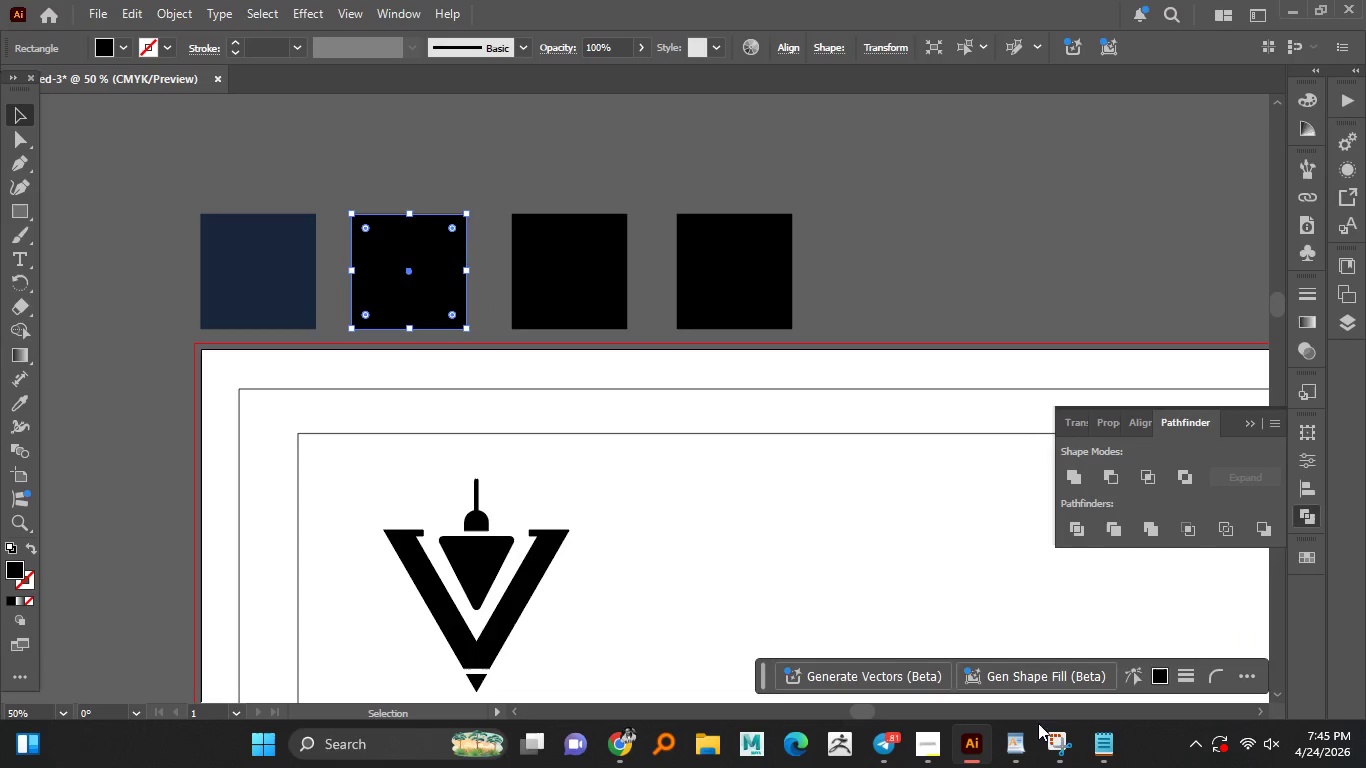 
left_click([1112, 752])
 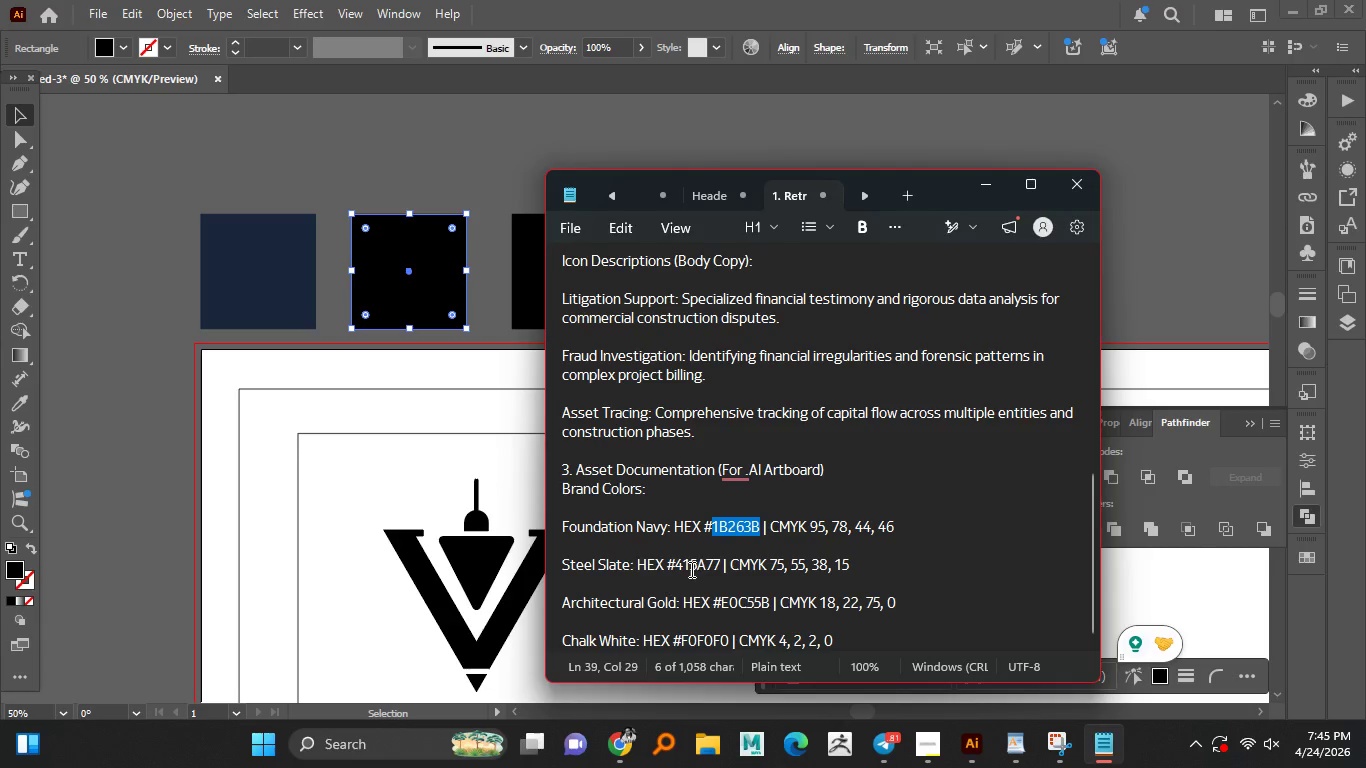 
double_click([693, 567])
 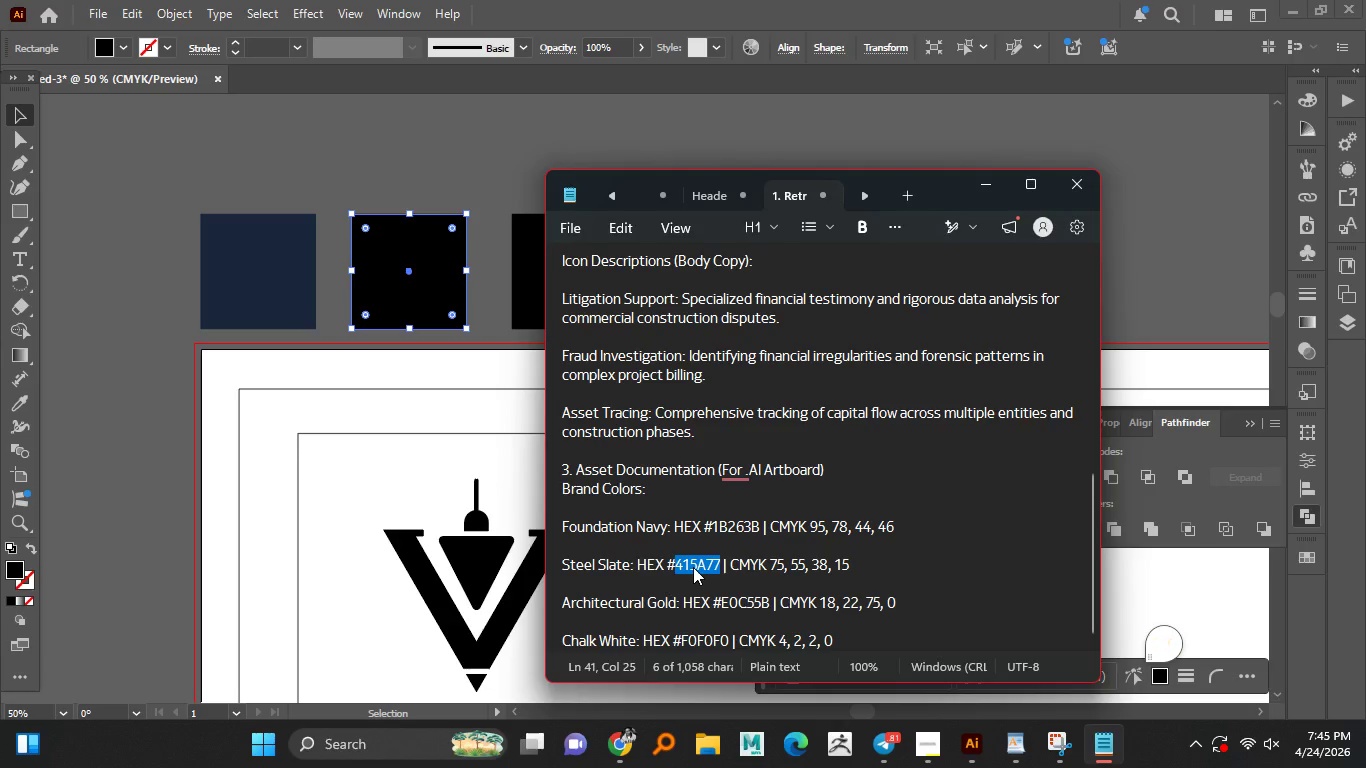 
key(Control+C)
 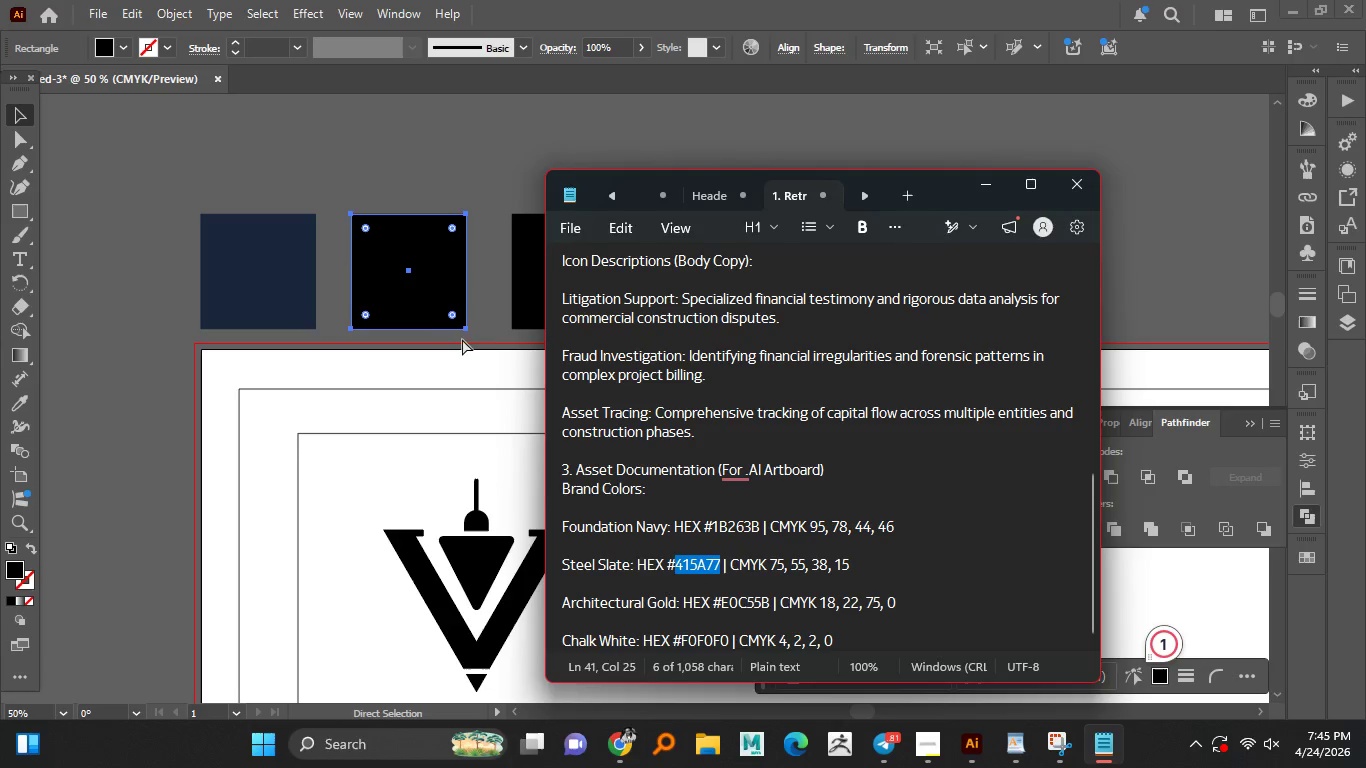 
key(Control+C)
 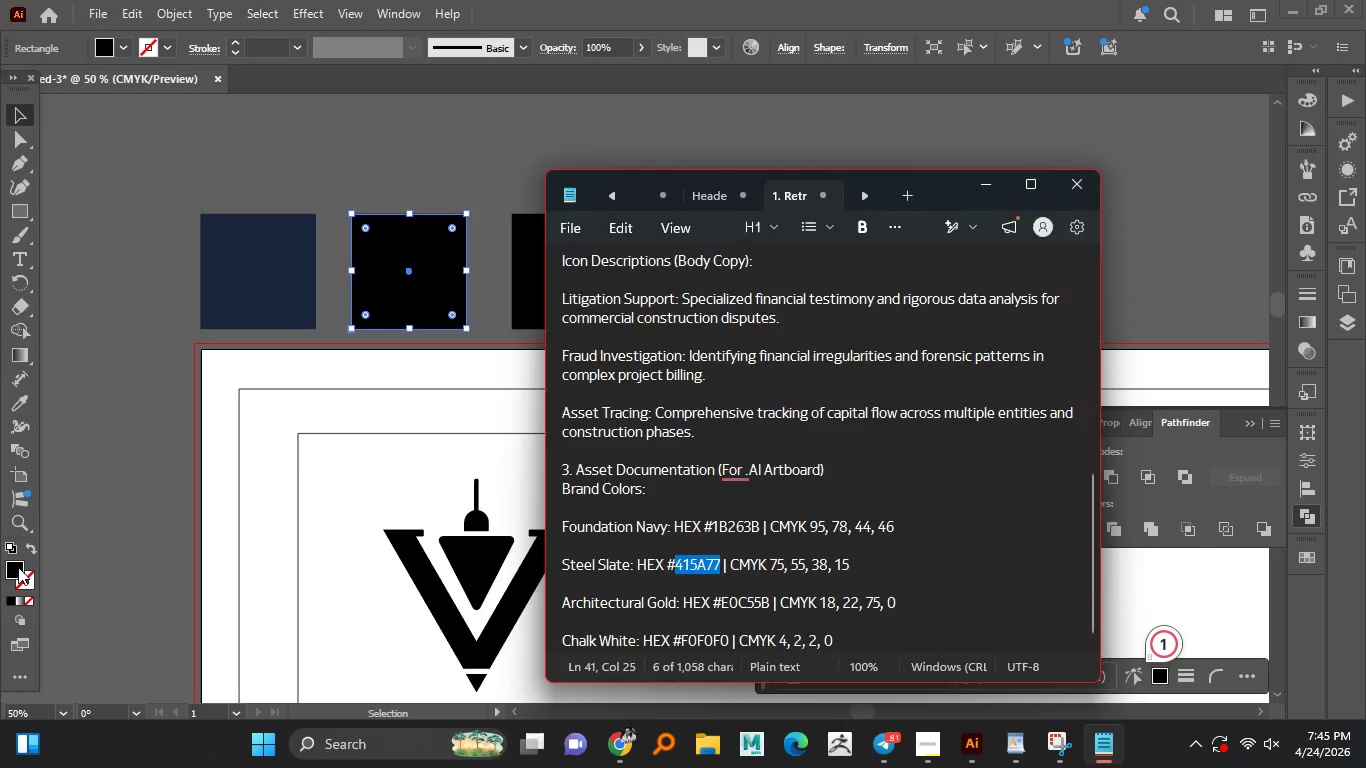 
double_click([18, 567])
 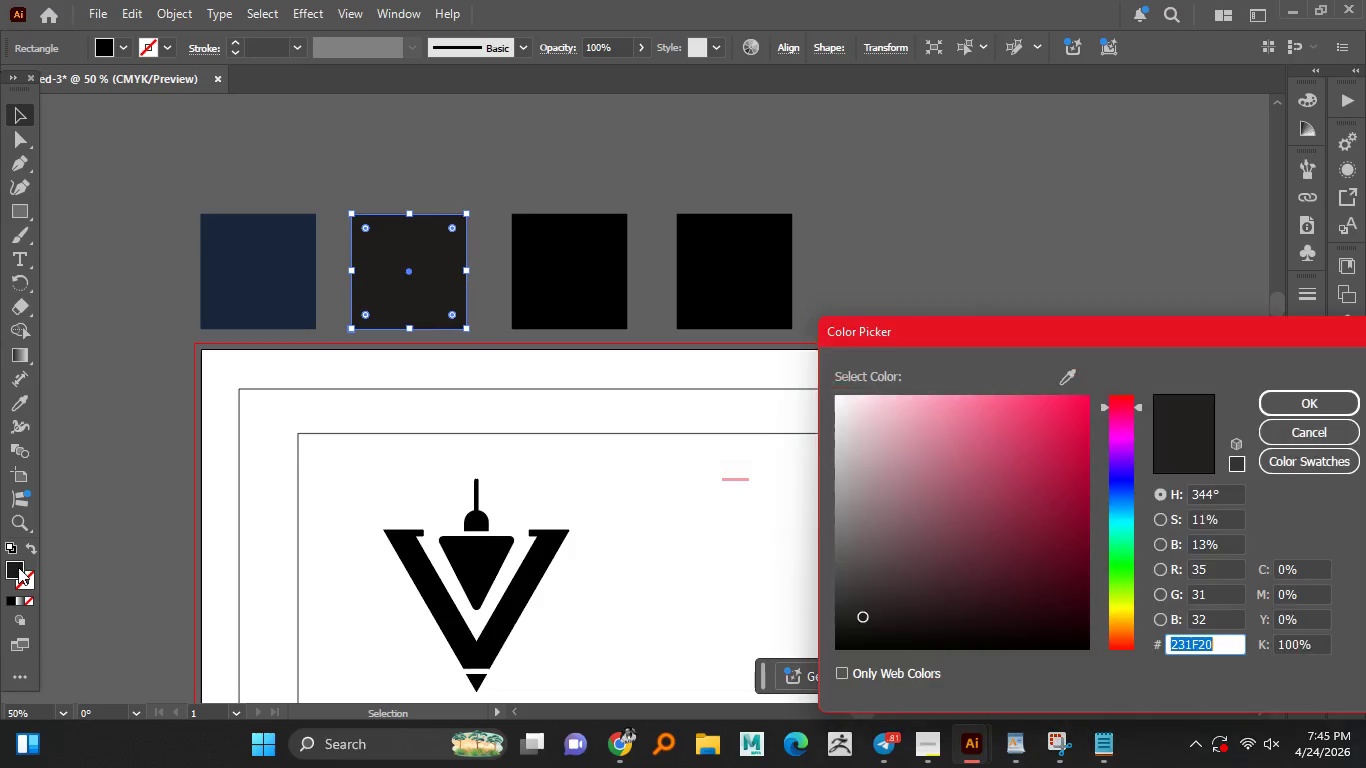 
key(Control+V)
 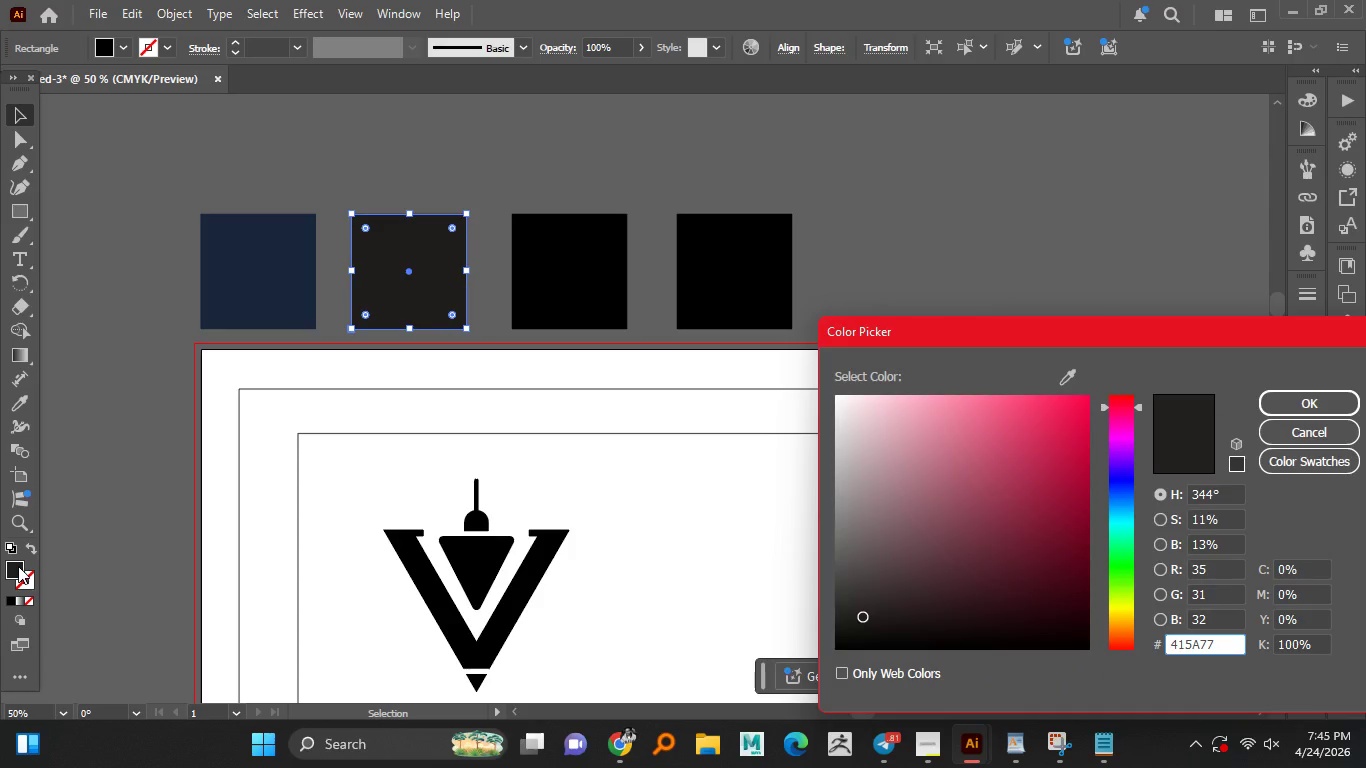 
key(Enter)
 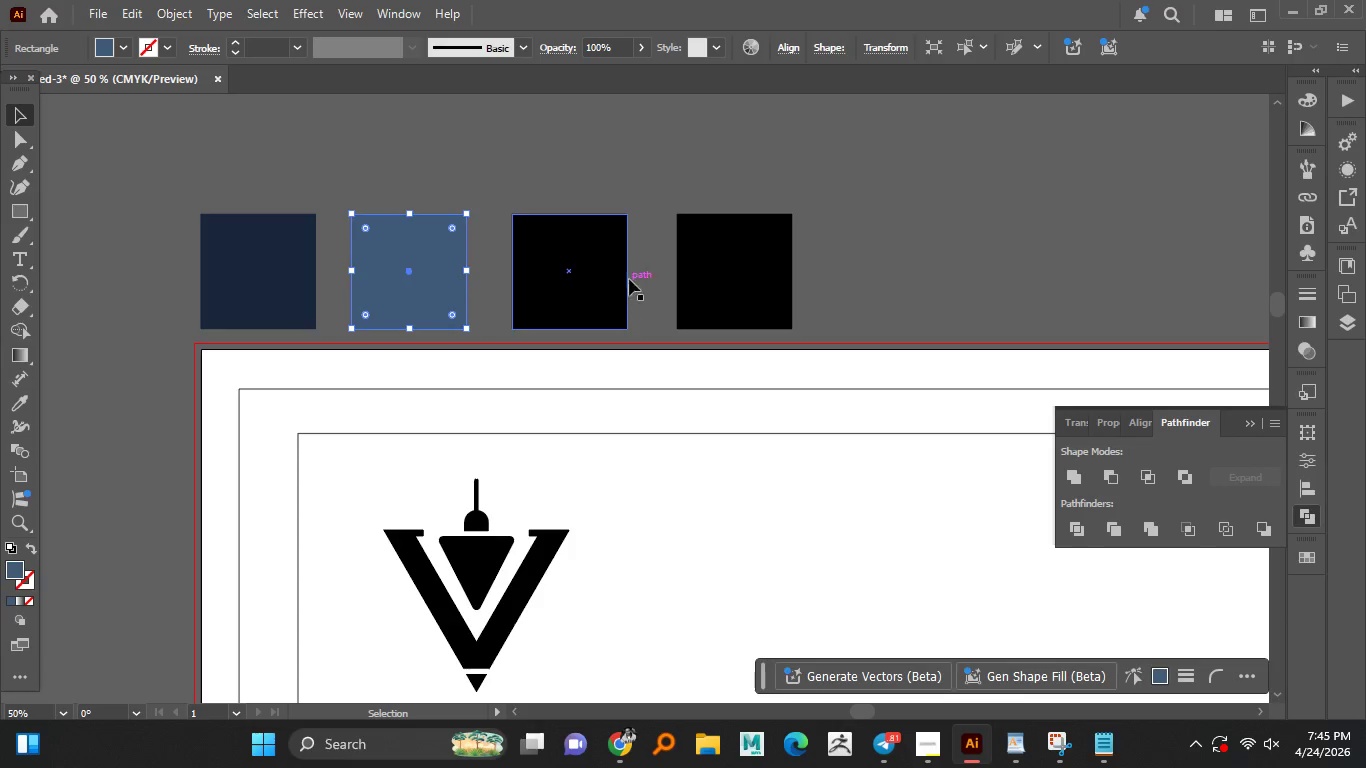 
left_click([614, 265])
 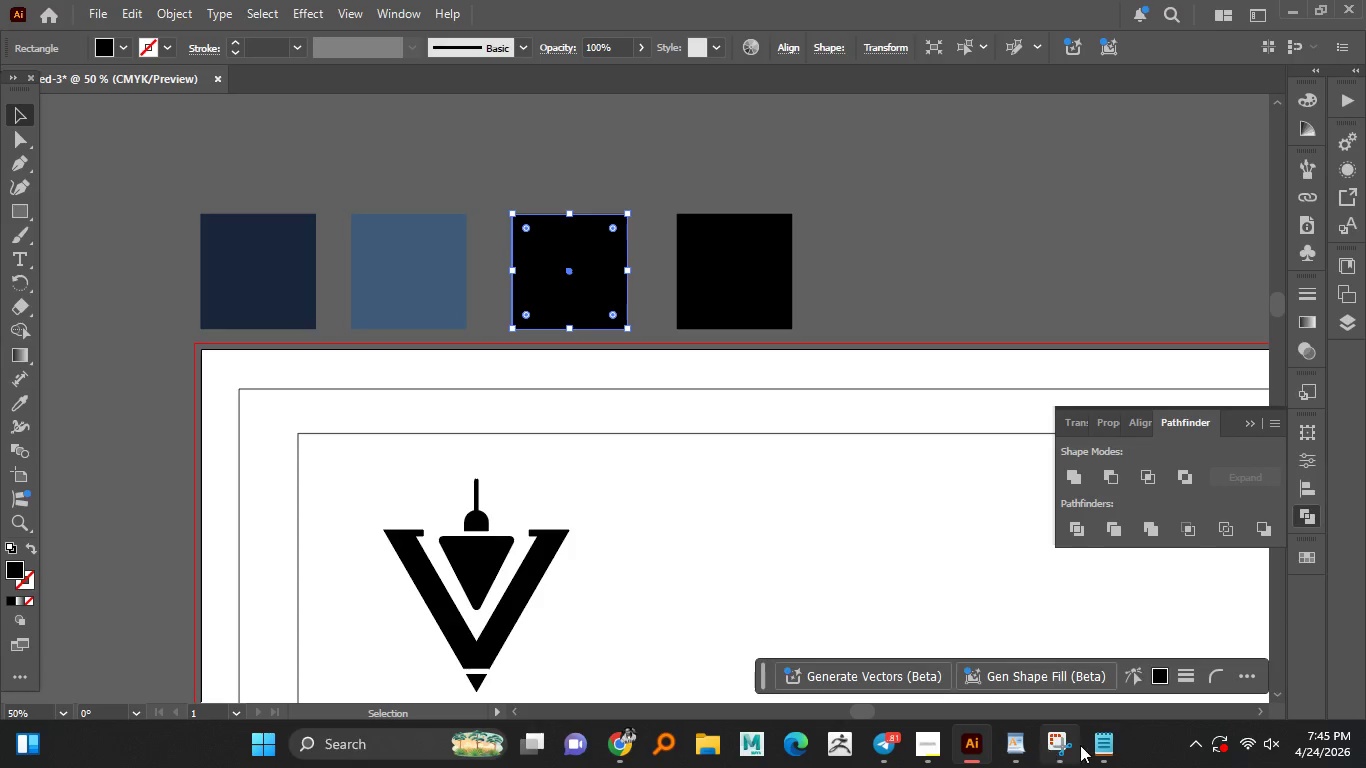 
left_click([1109, 748])
 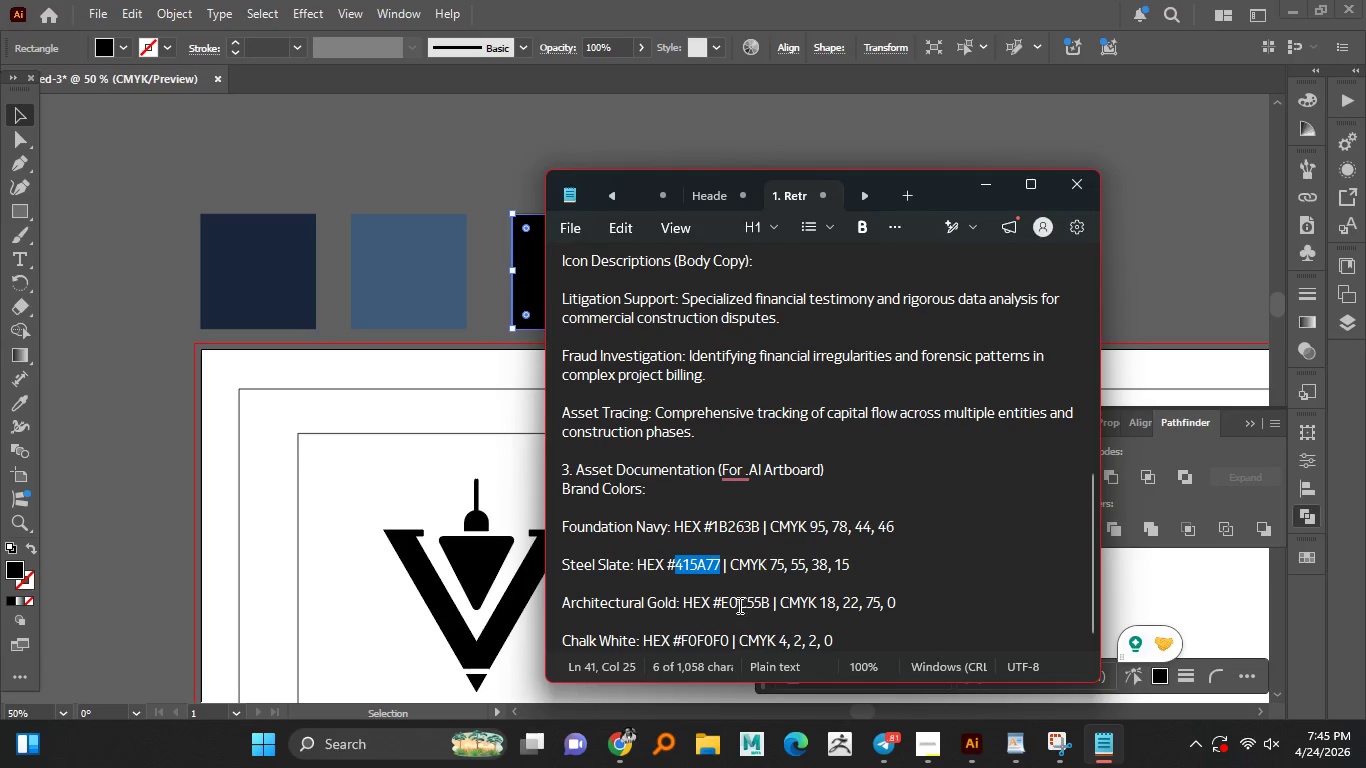 
double_click([739, 601])
 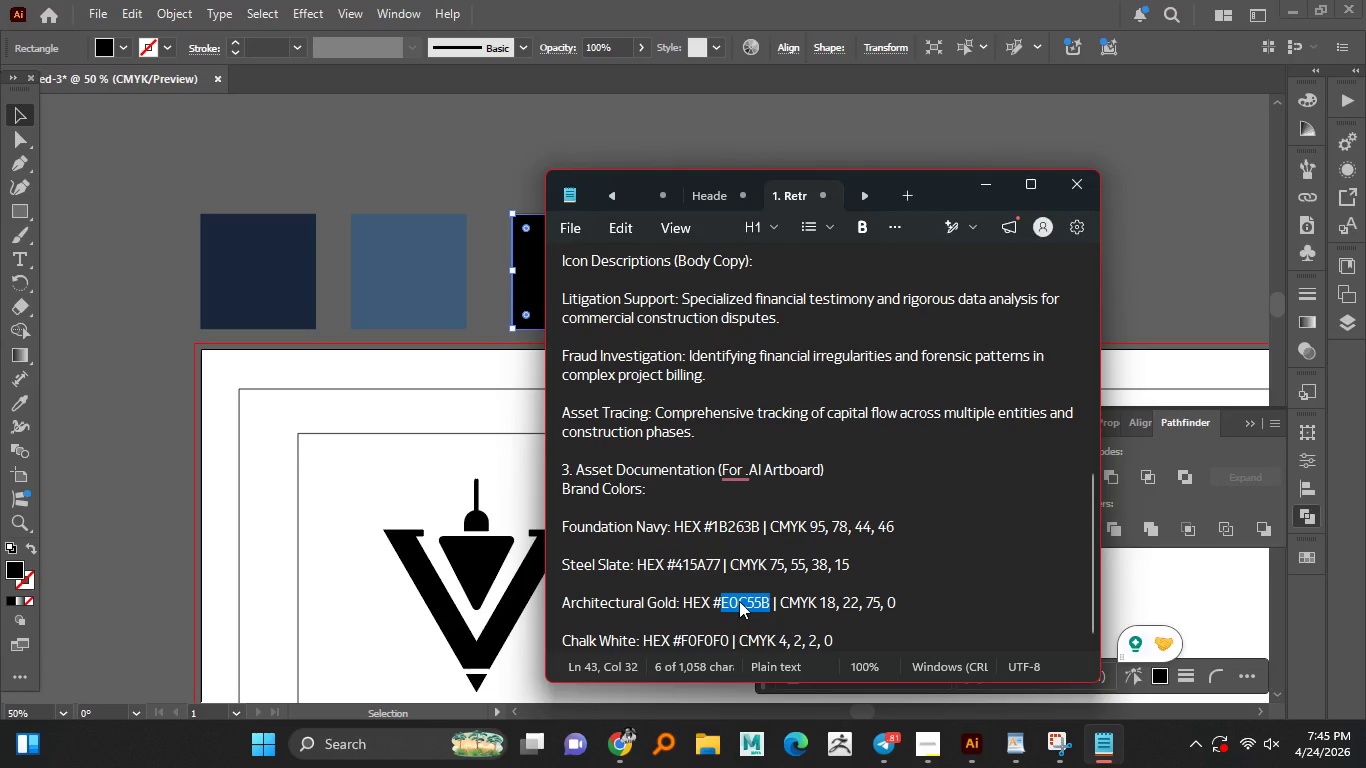 
key(Control+C)
 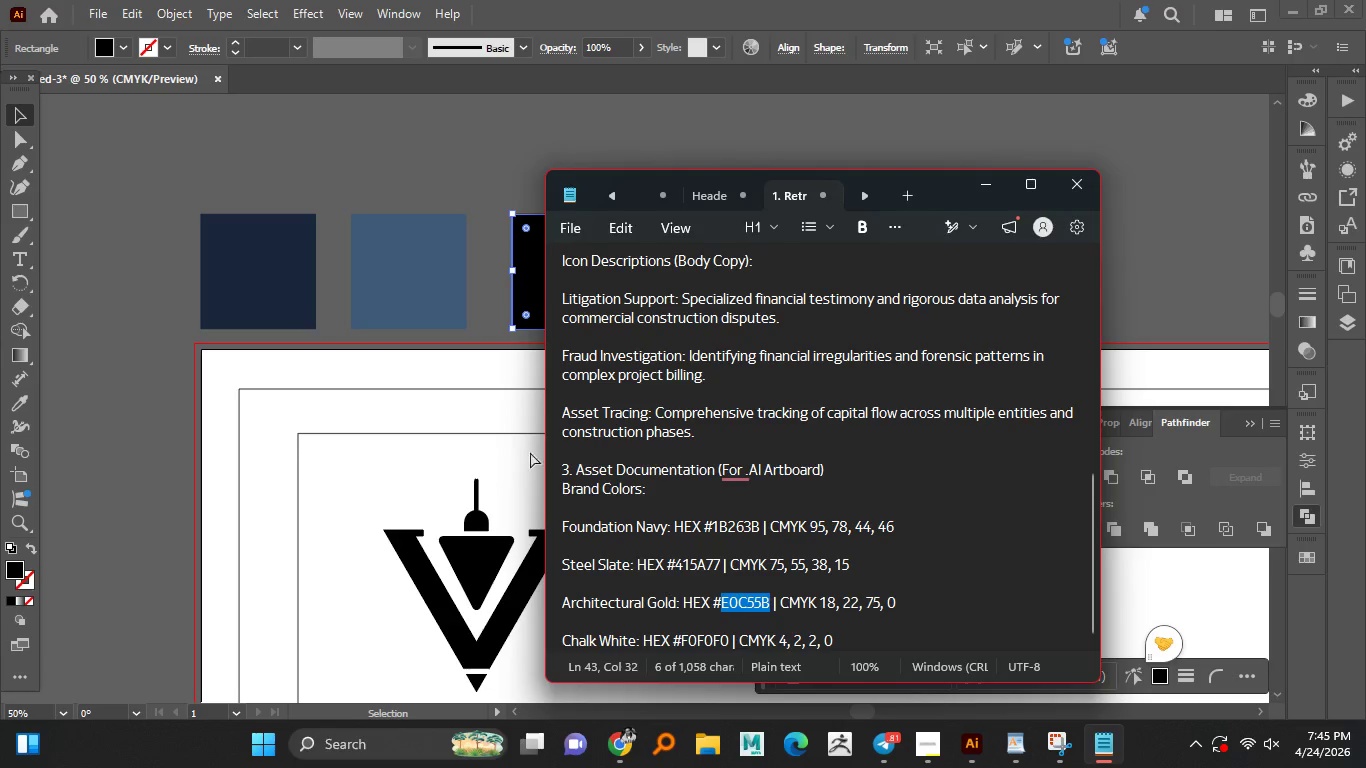 
key(Control+C)
 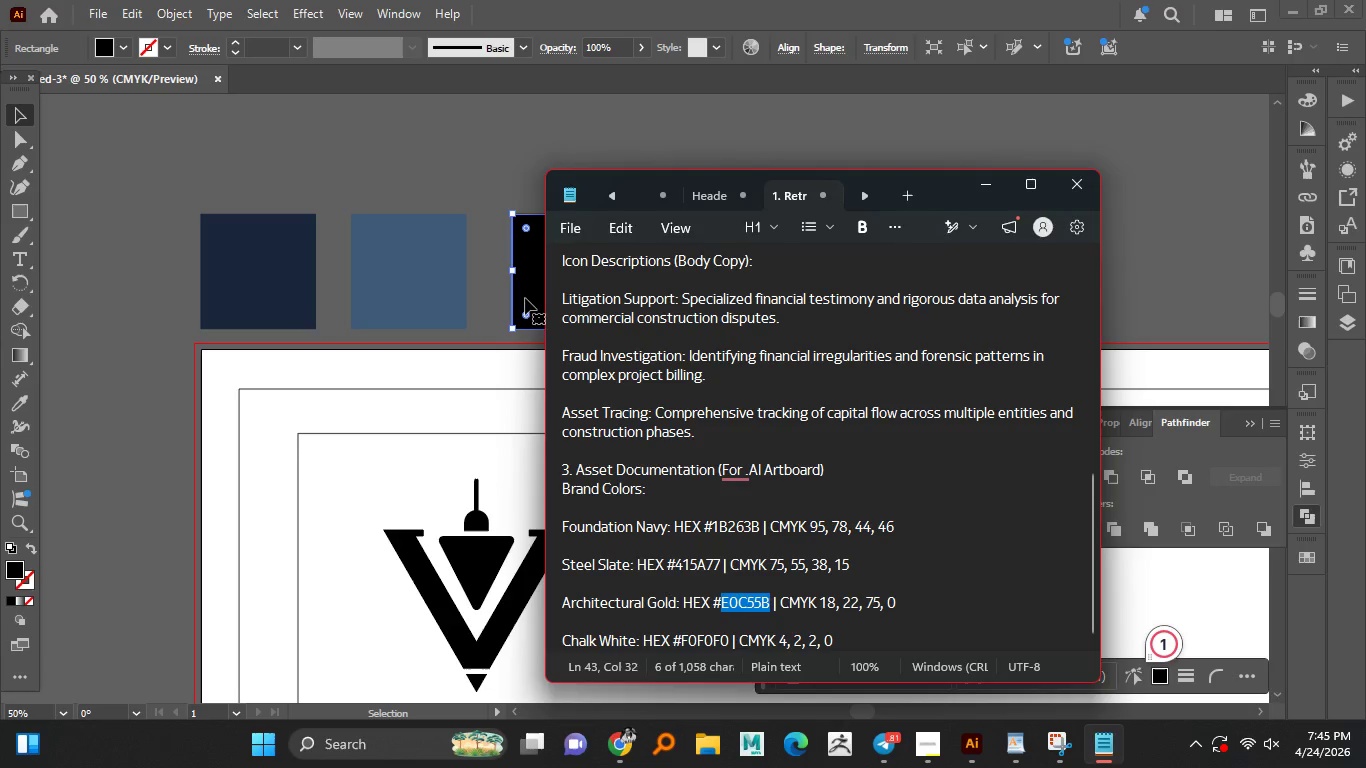 
left_click([529, 287])
 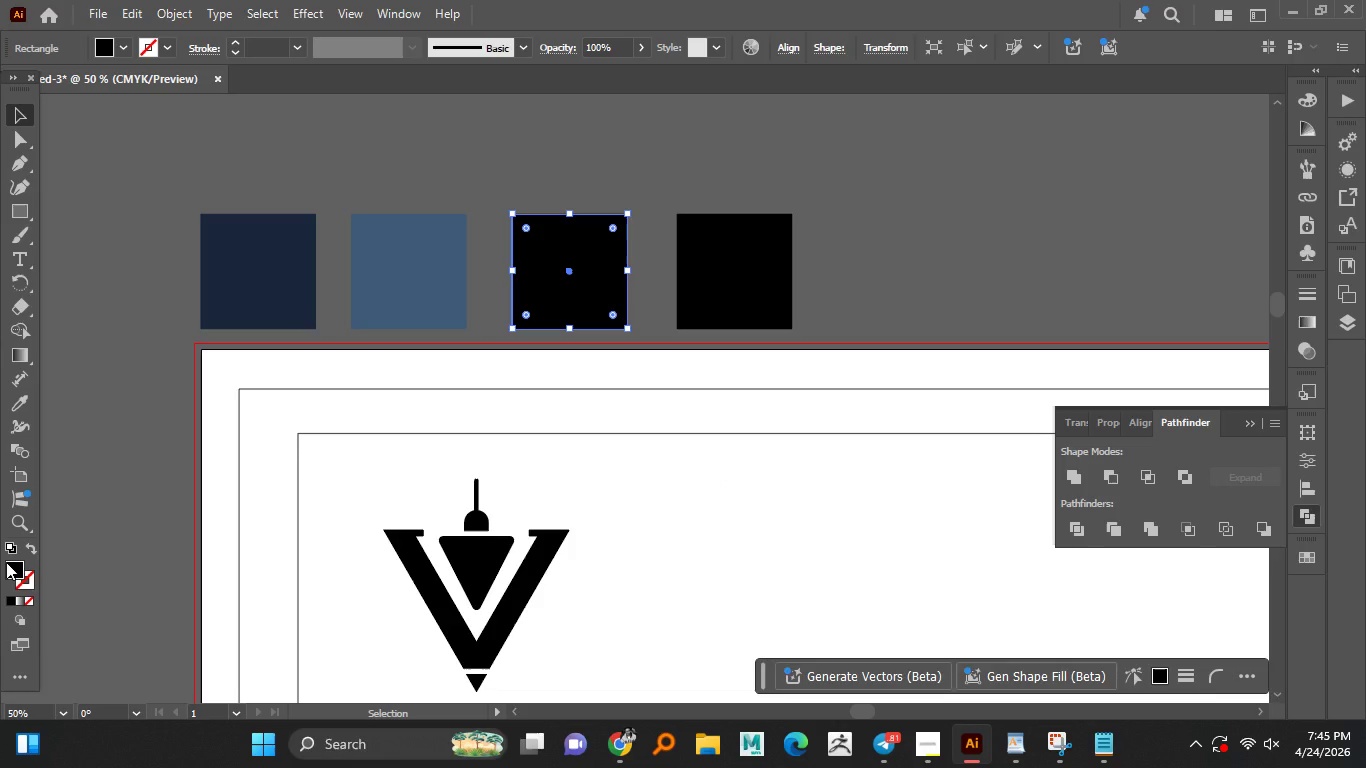 
double_click([6, 562])
 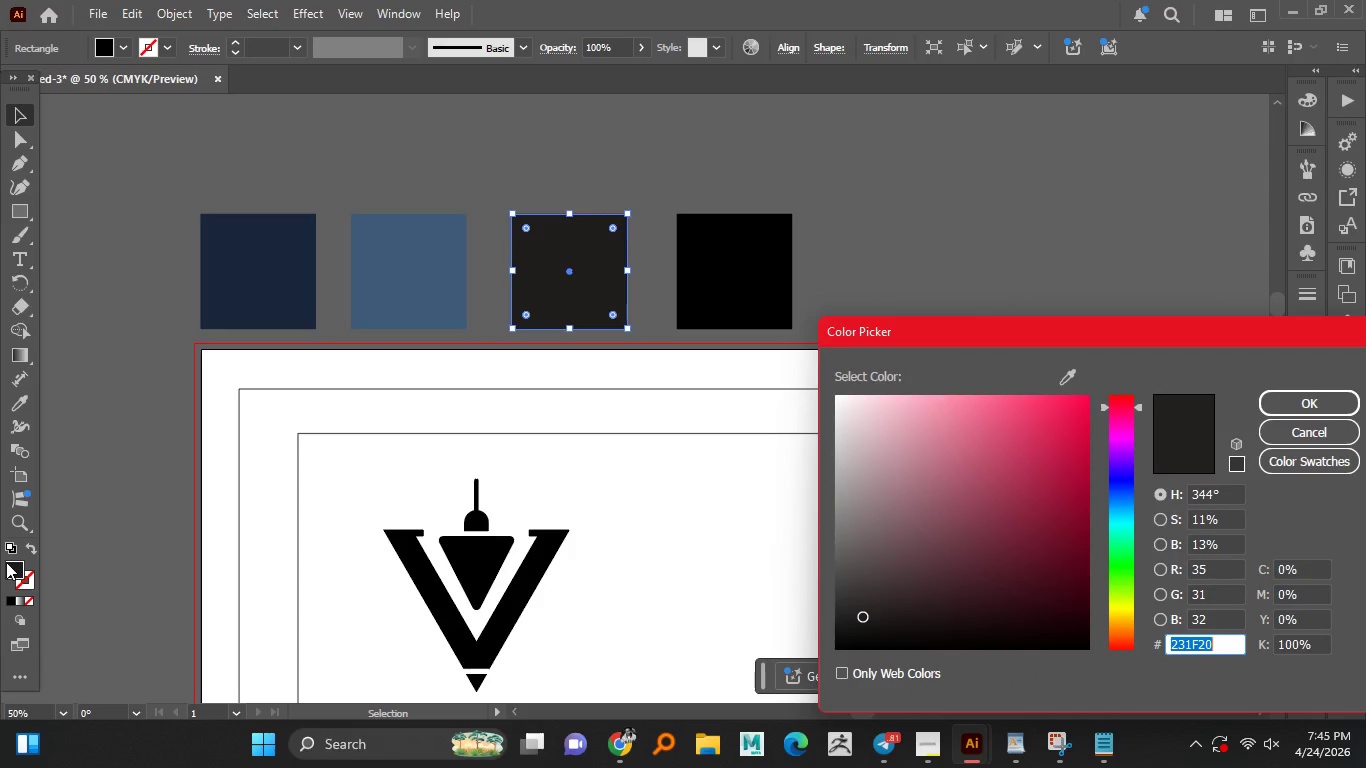 
key(Control+V)
 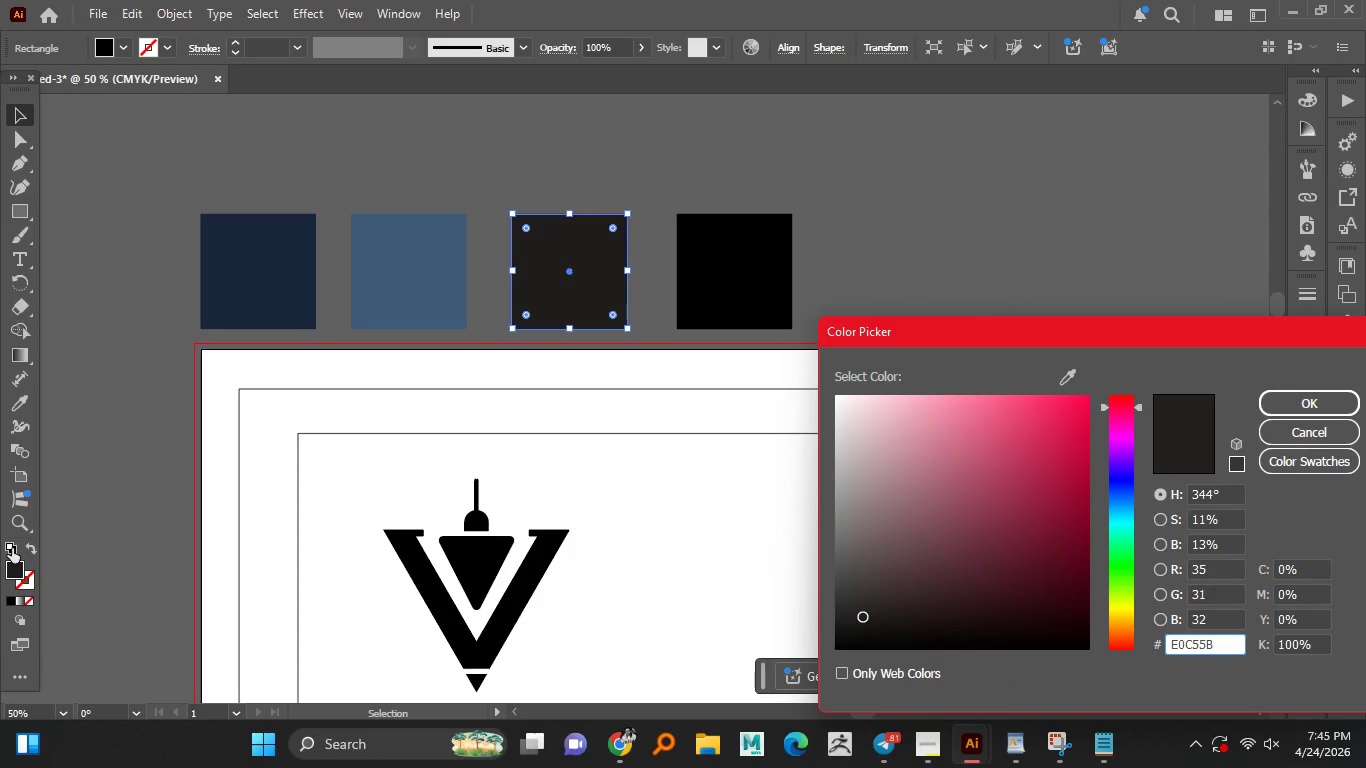 
key(Enter)
 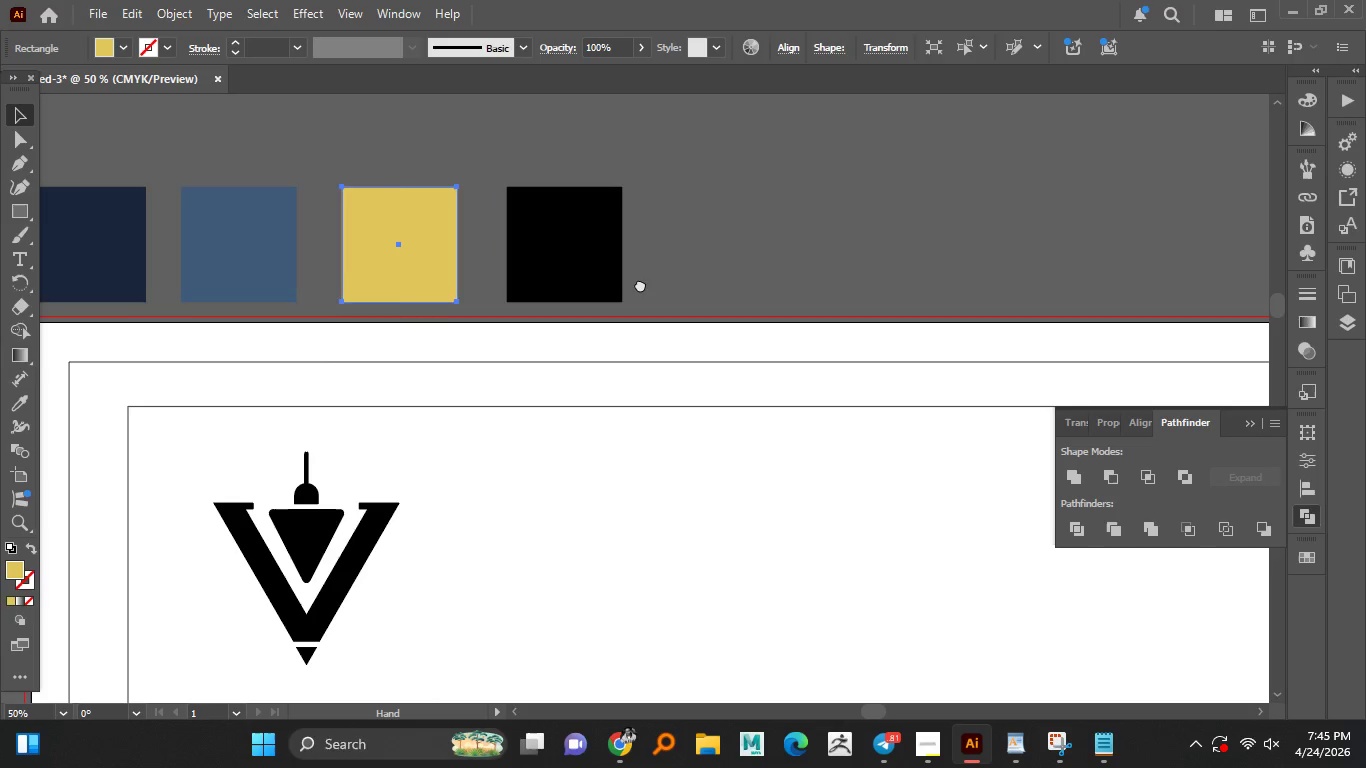 
left_click([739, 228])
 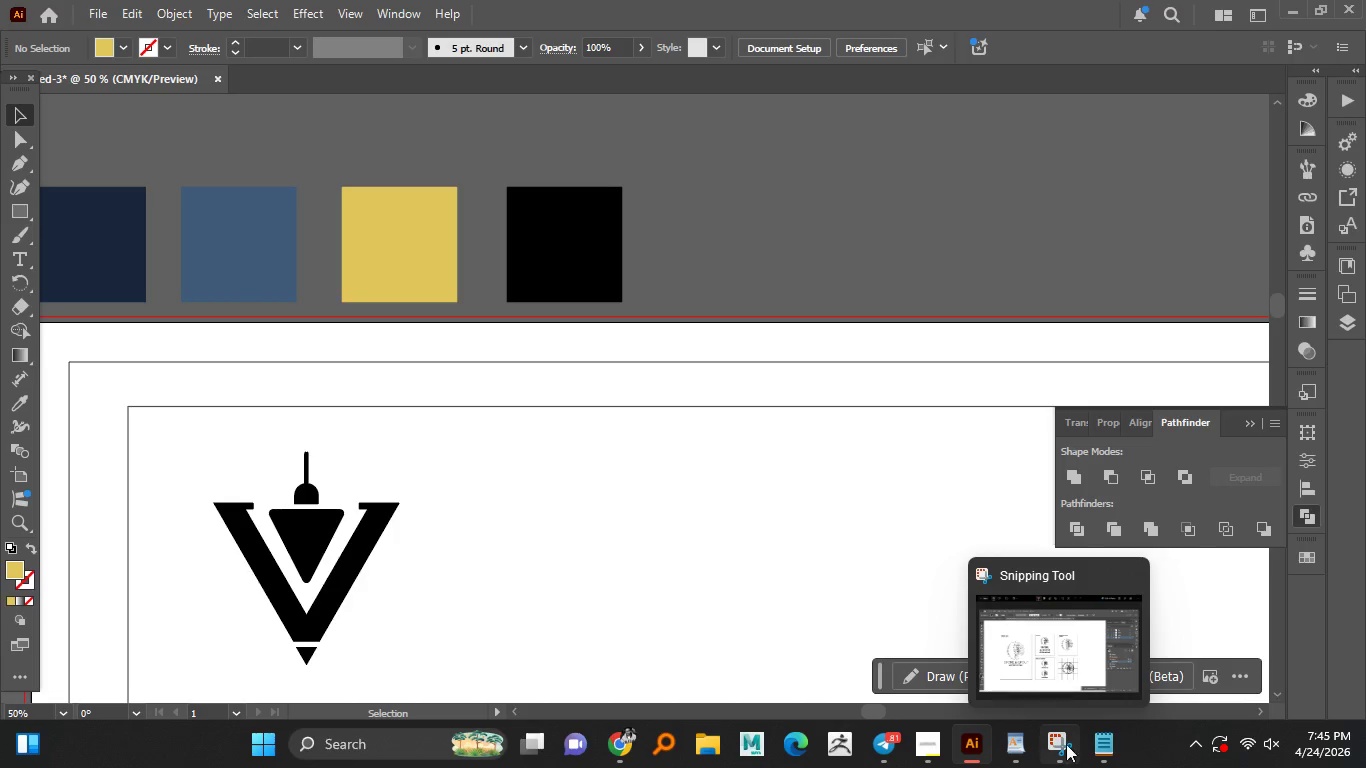 
left_click([1102, 739])
 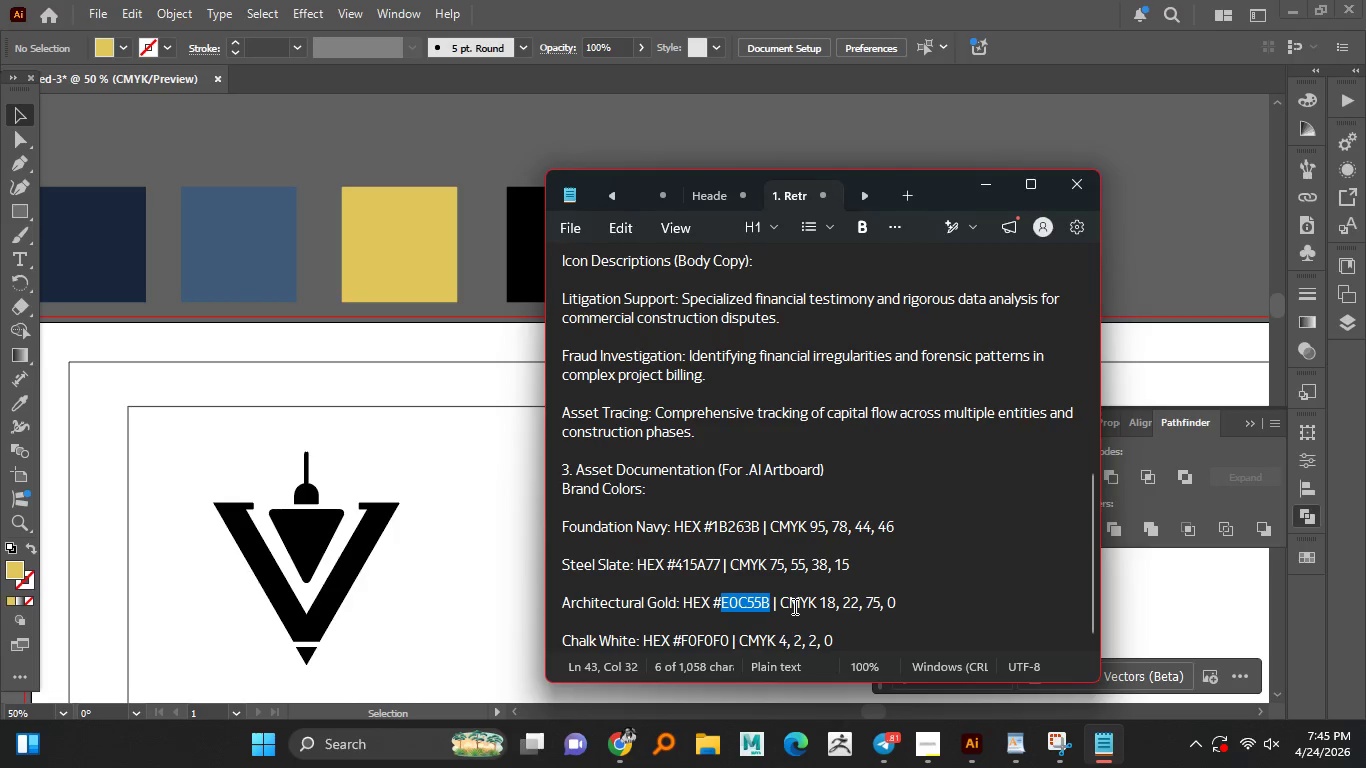 
scroll: coordinate [793, 606], scroll_direction: down, amount: 2.0
 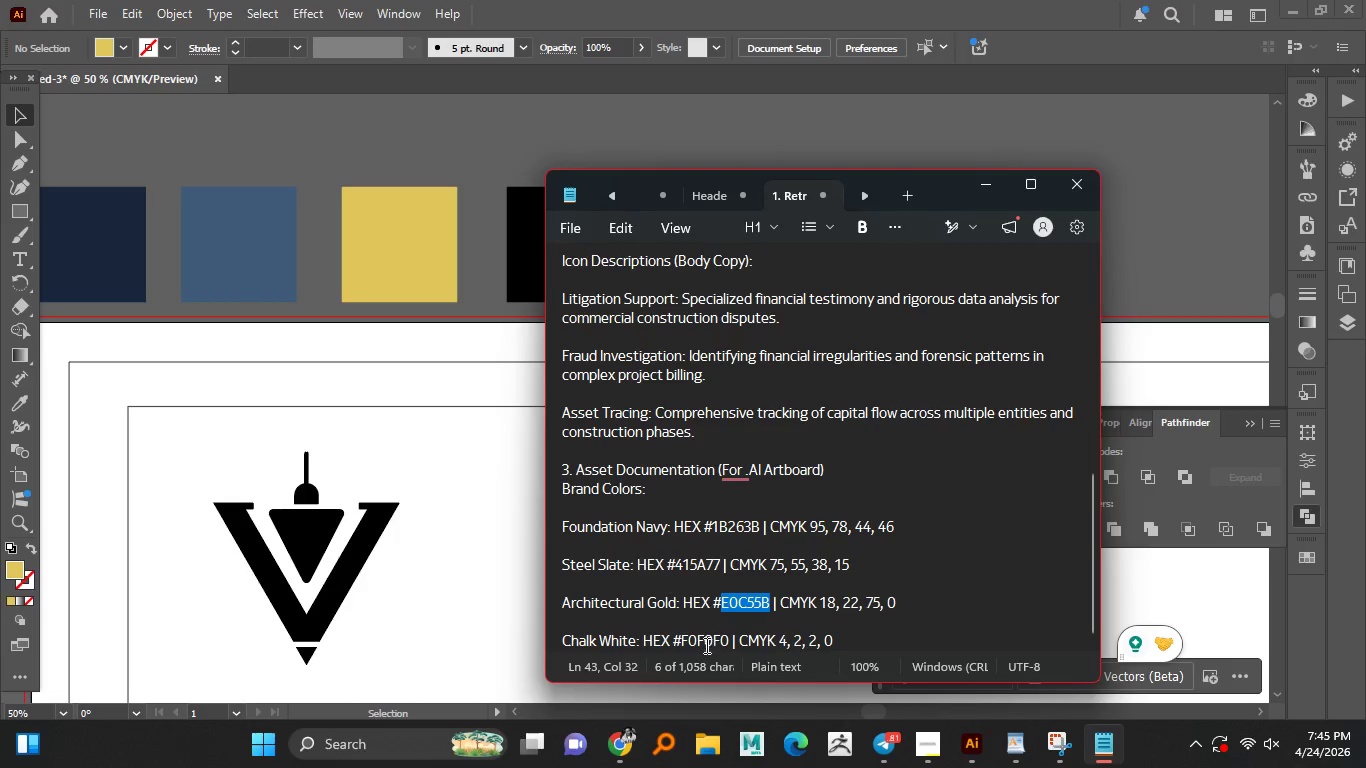 
double_click([703, 645])
 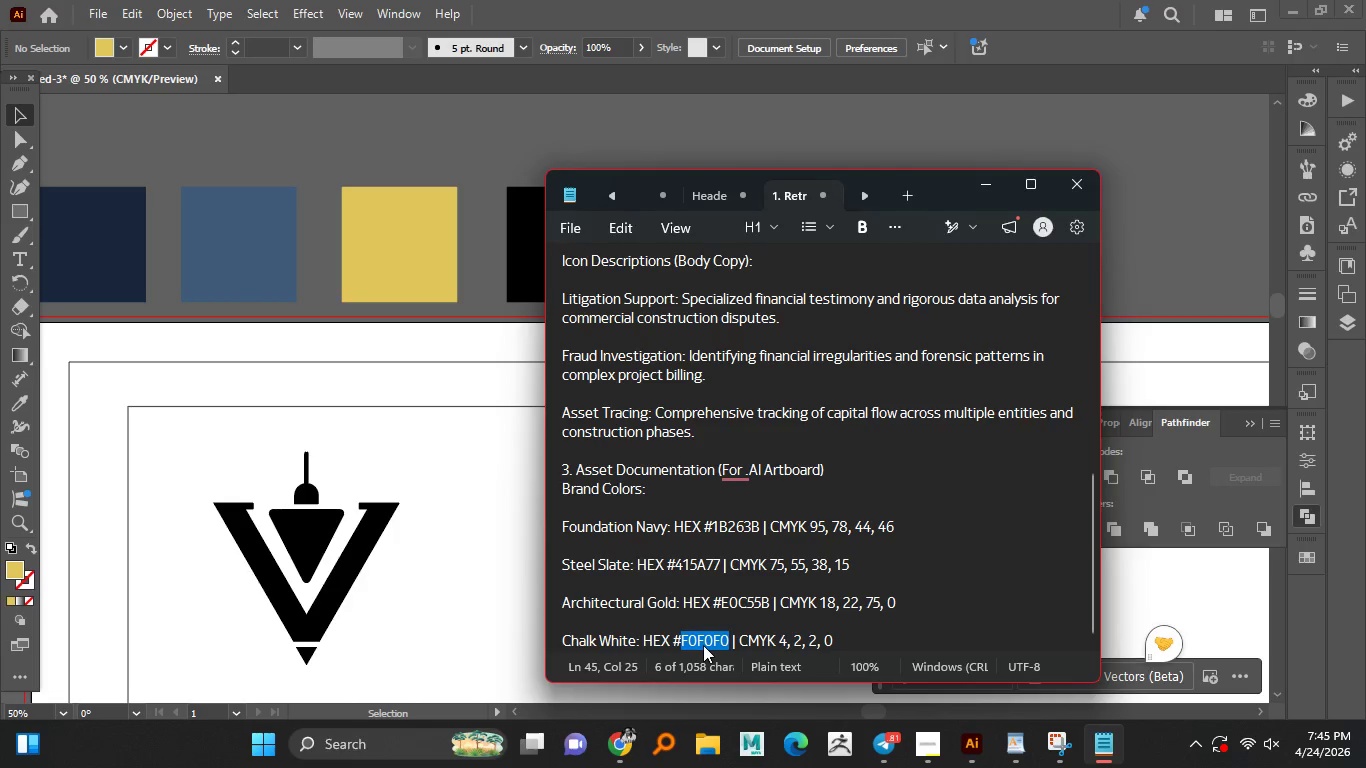 
key(Control+C)
 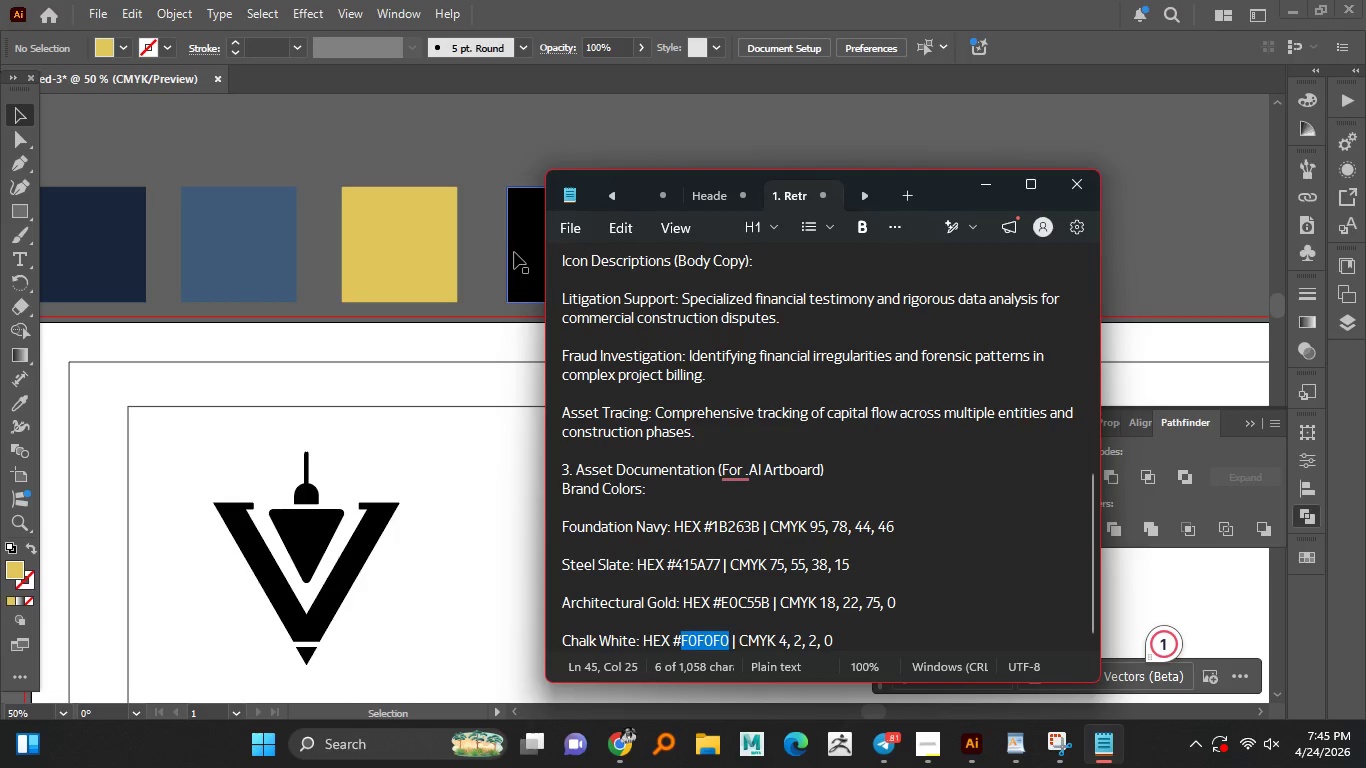 
left_click([514, 252])
 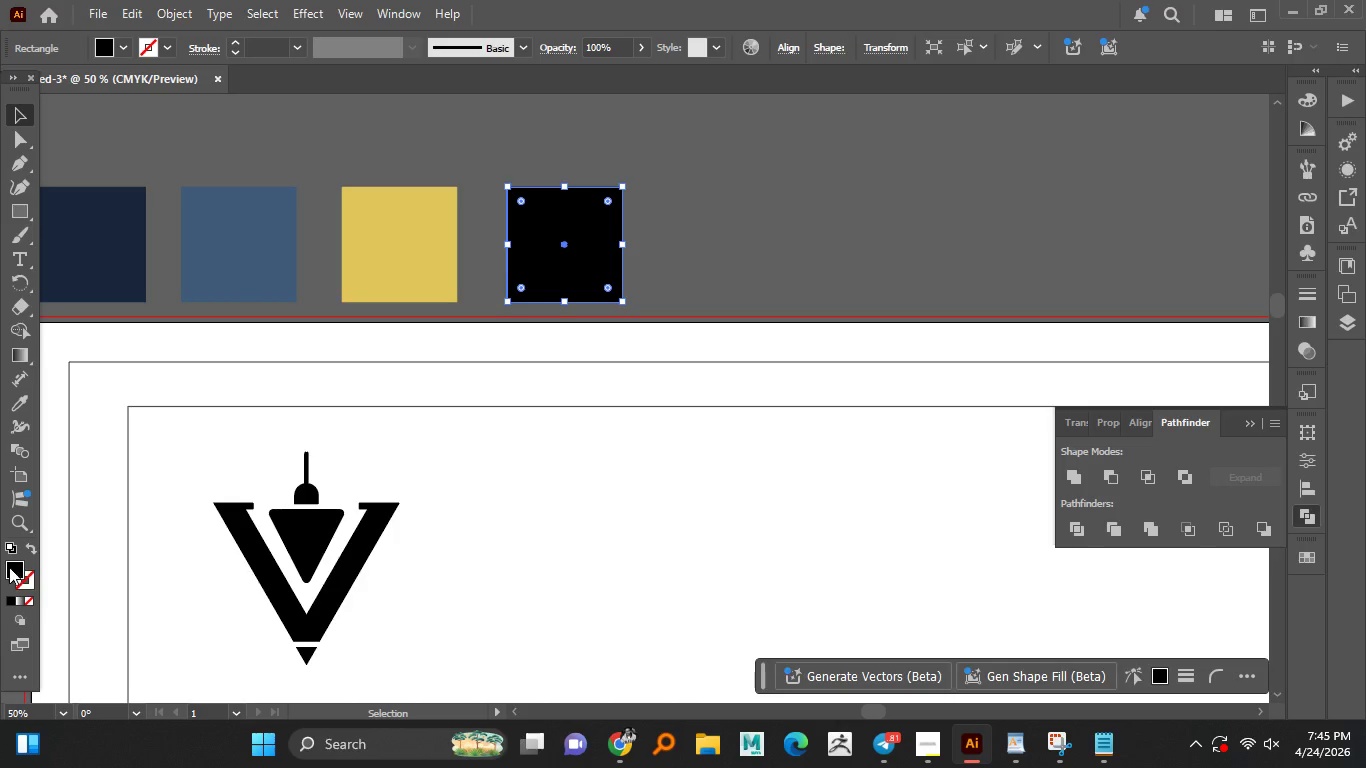 
double_click([9, 567])
 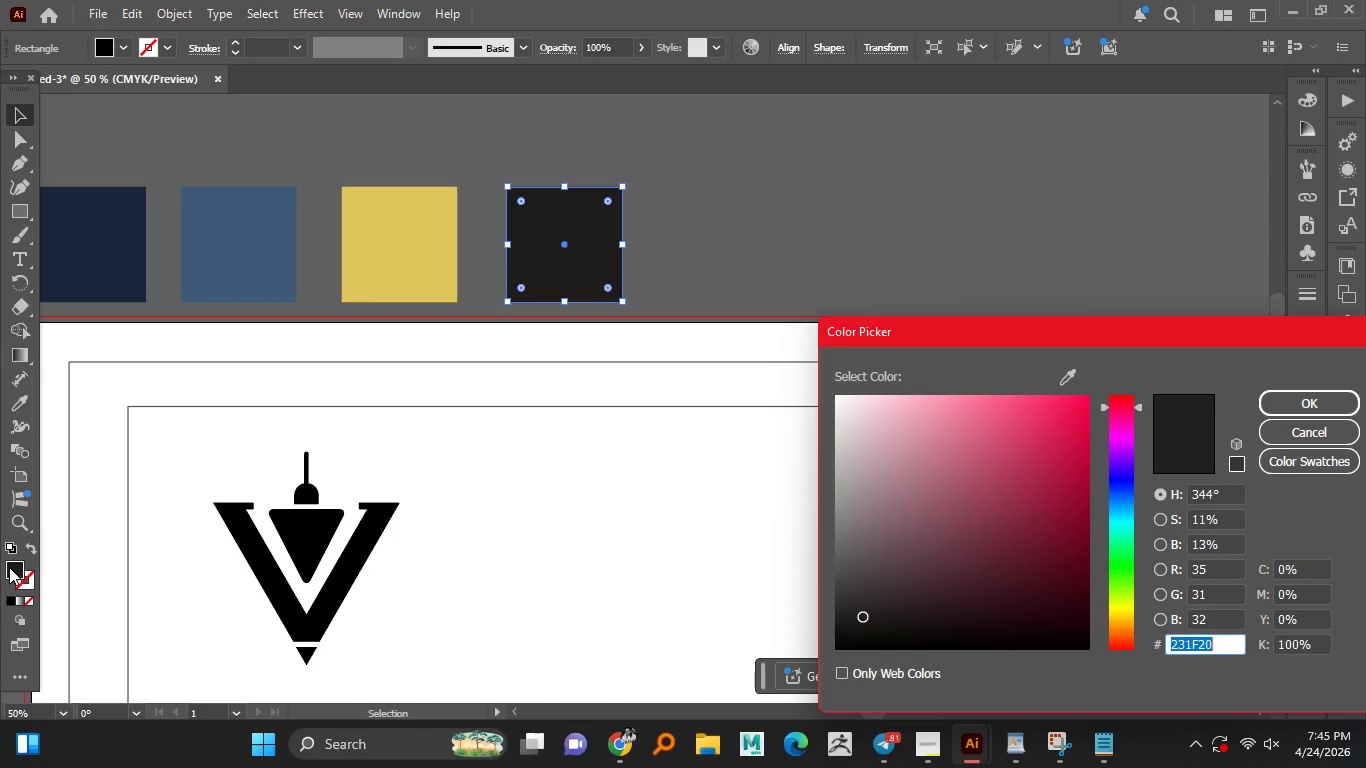 
key(Control+V)
 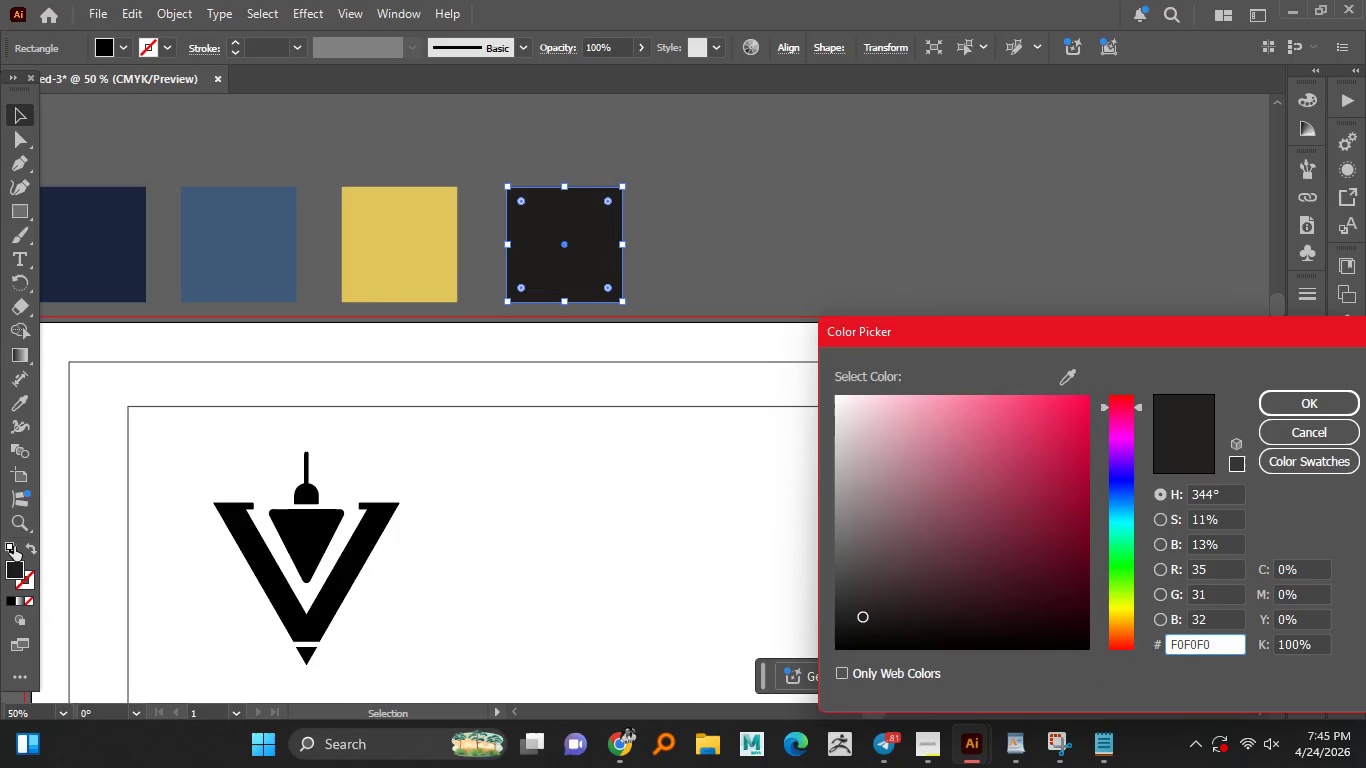 
key(Enter)
 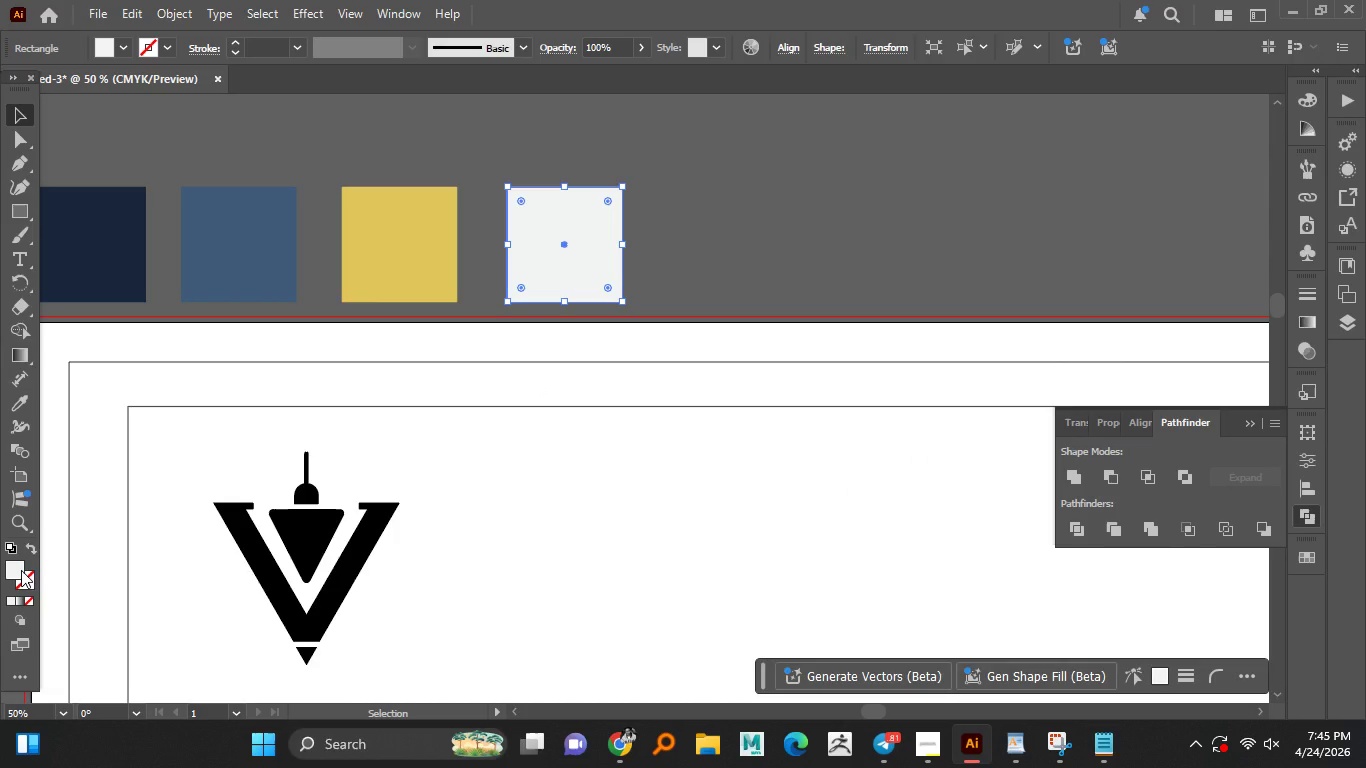 
double_click([21, 570])
 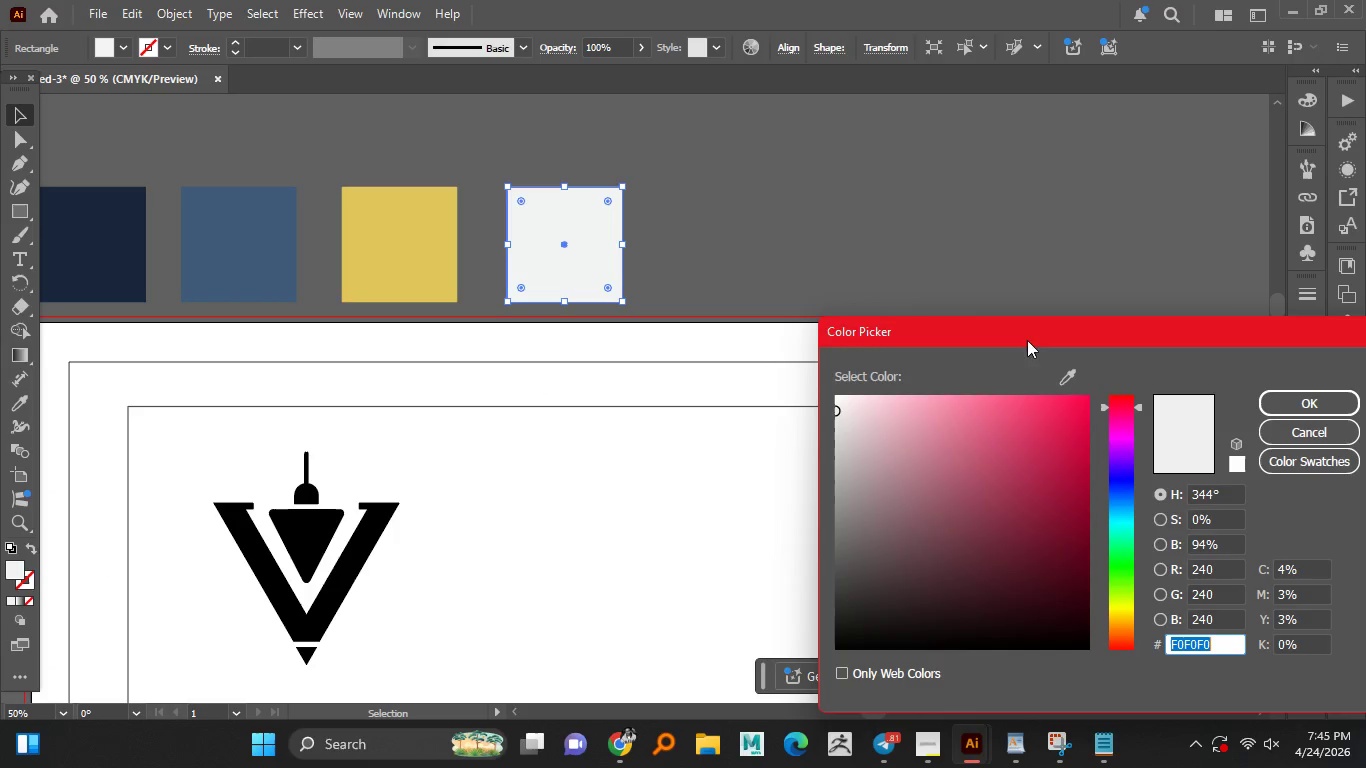 
left_click_drag(start_coordinate=[1034, 320], to_coordinate=[614, 148])
 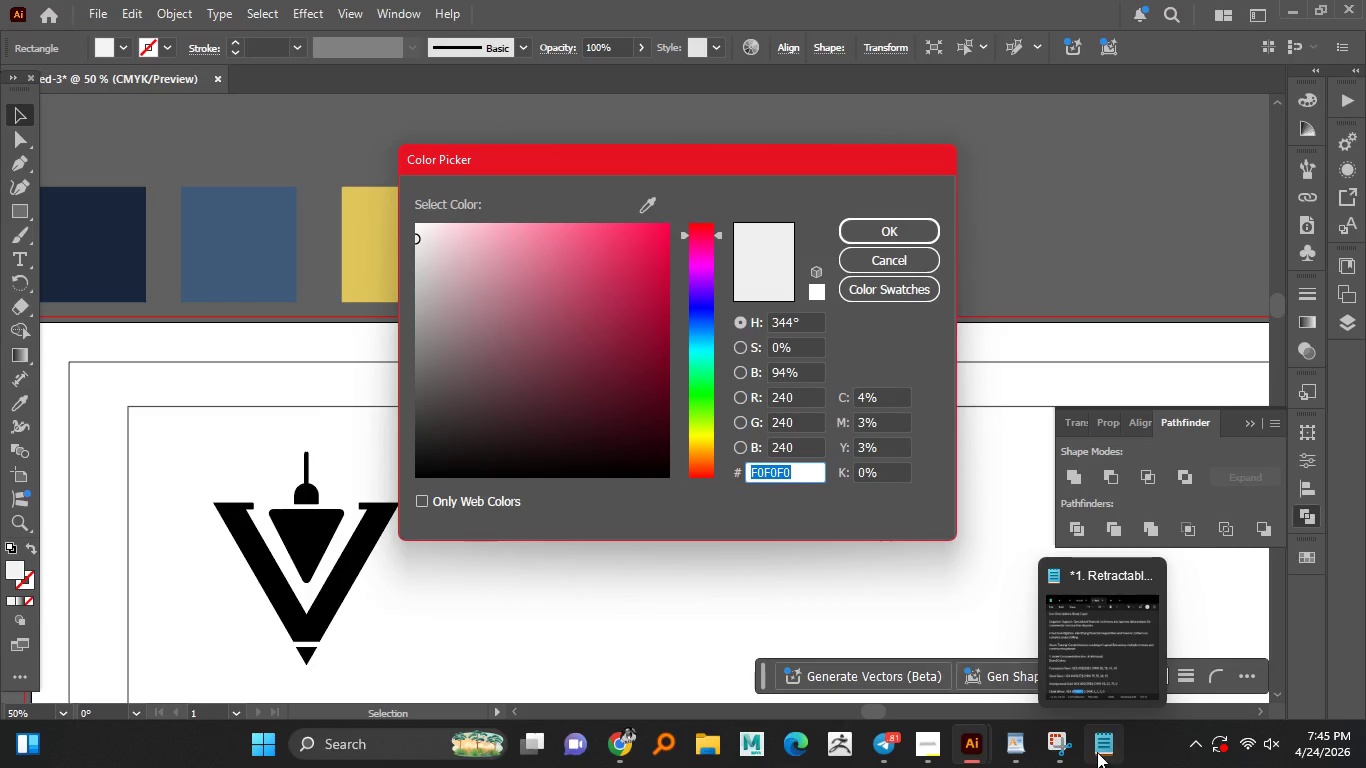 
left_click([1097, 752])
 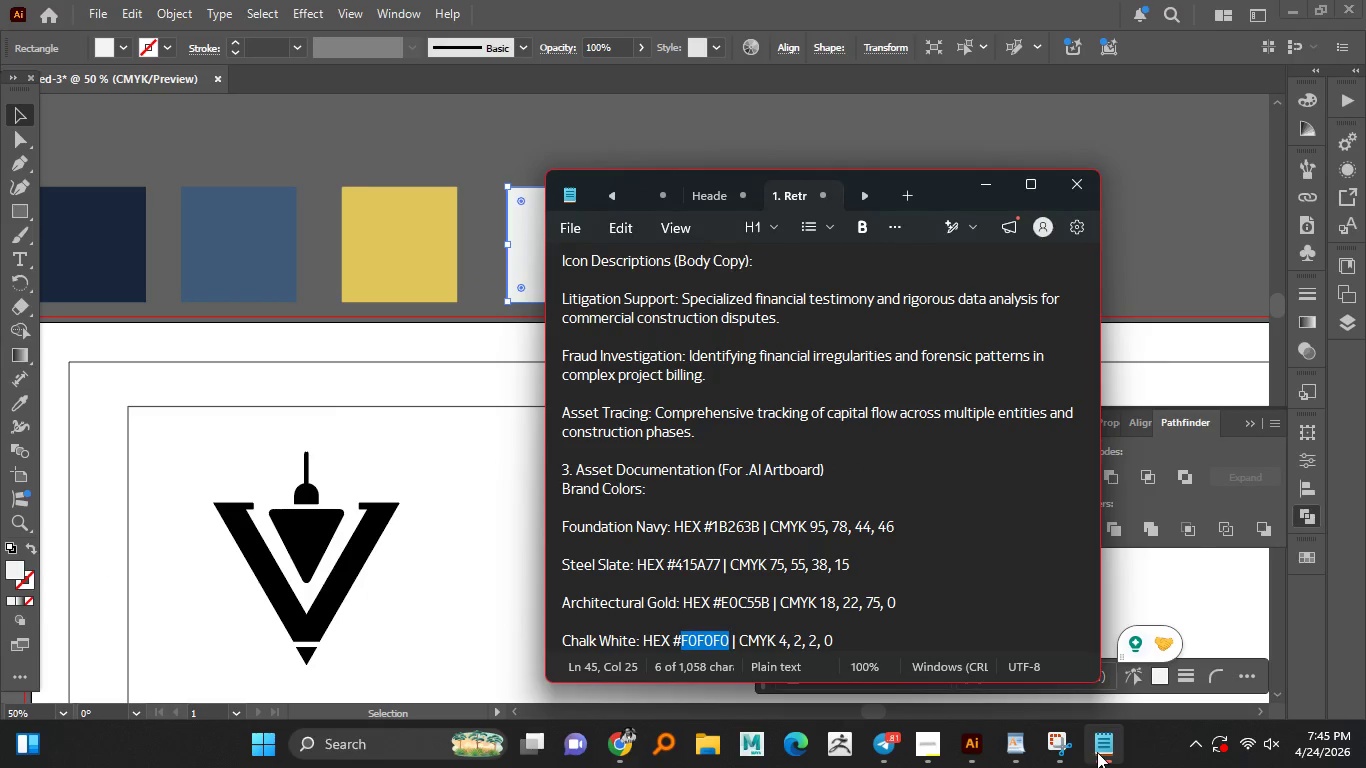 
left_click([1107, 748])
 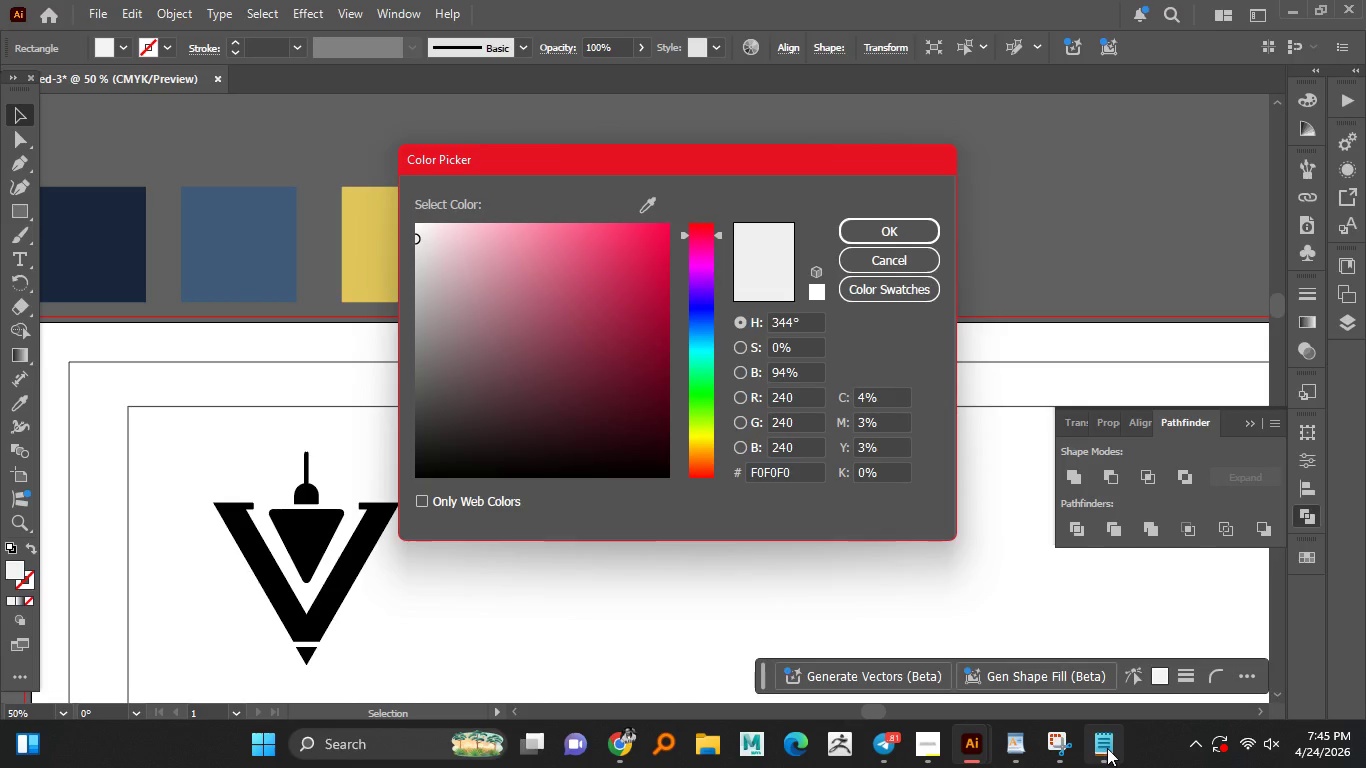 
left_click([1107, 748])
 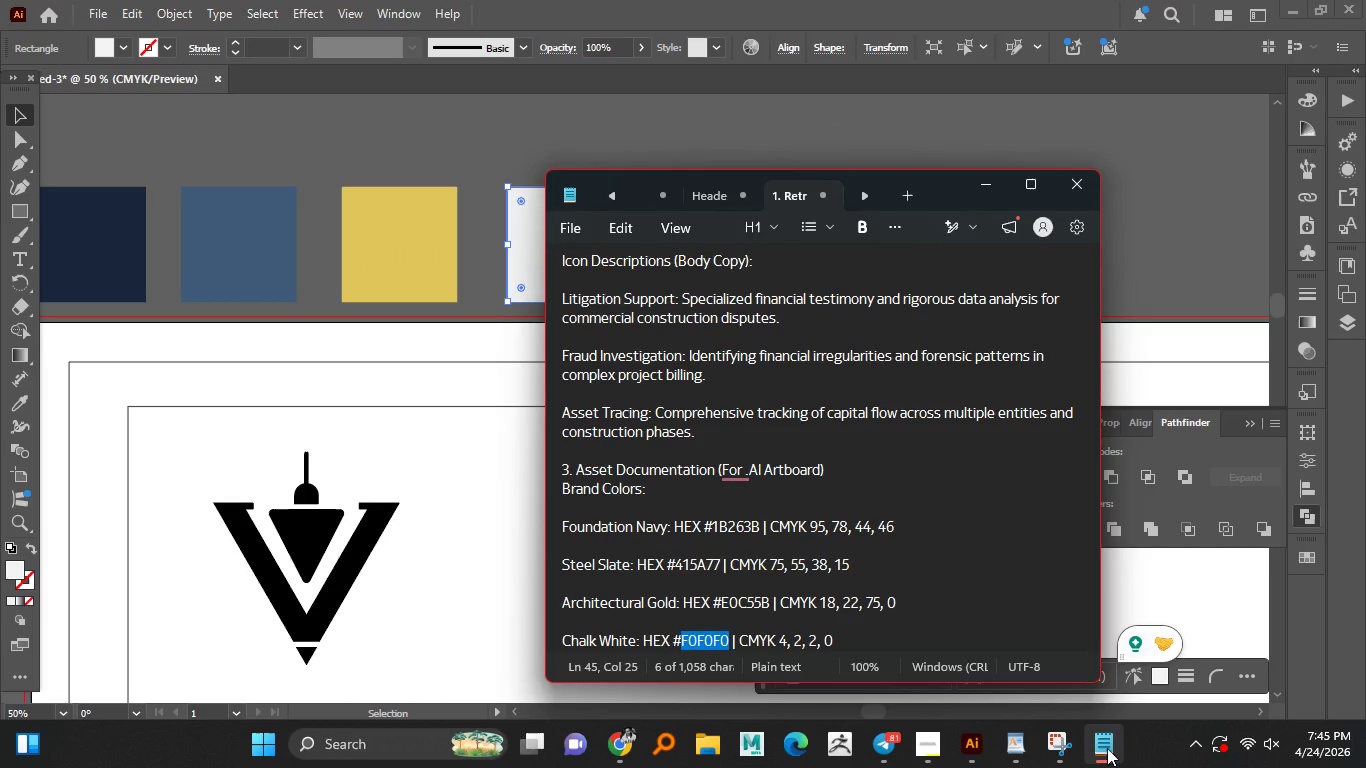 
left_click([1107, 748])
 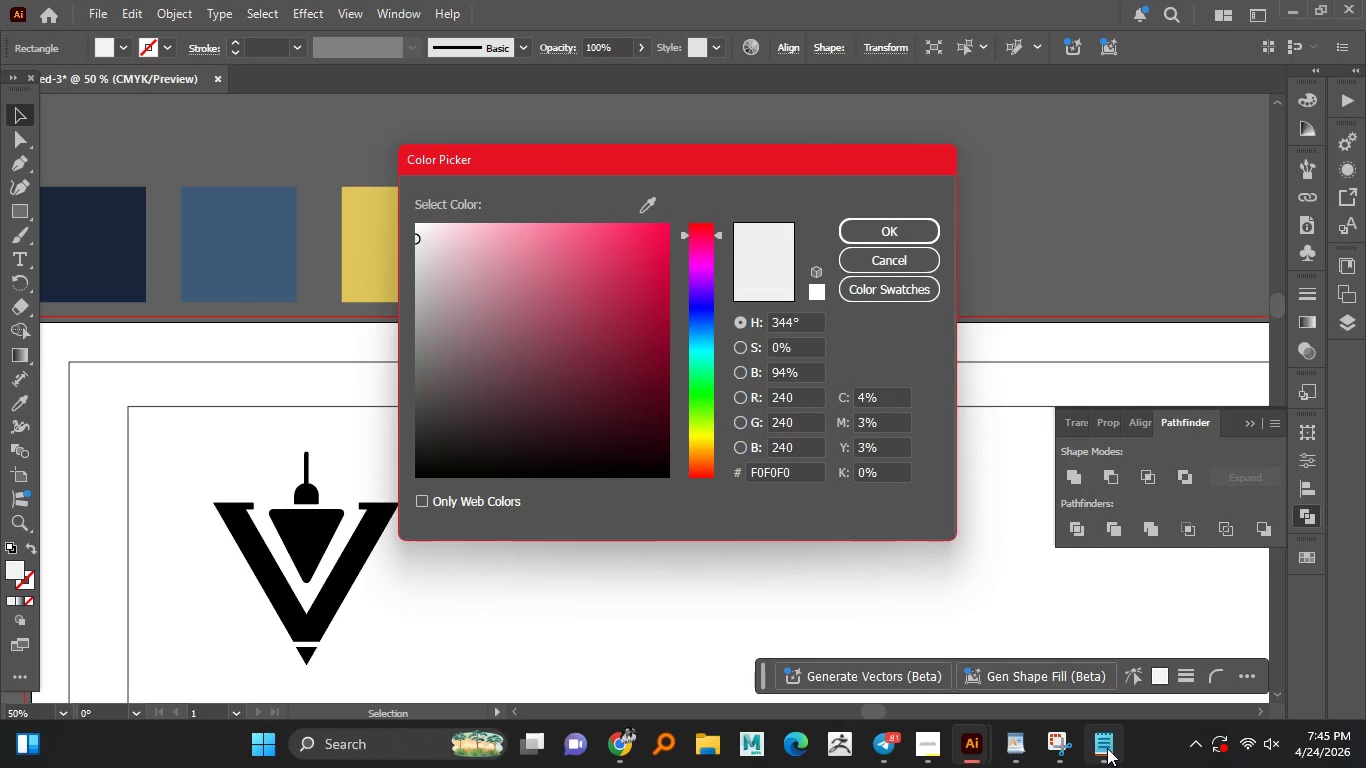 
left_click([1107, 748])
 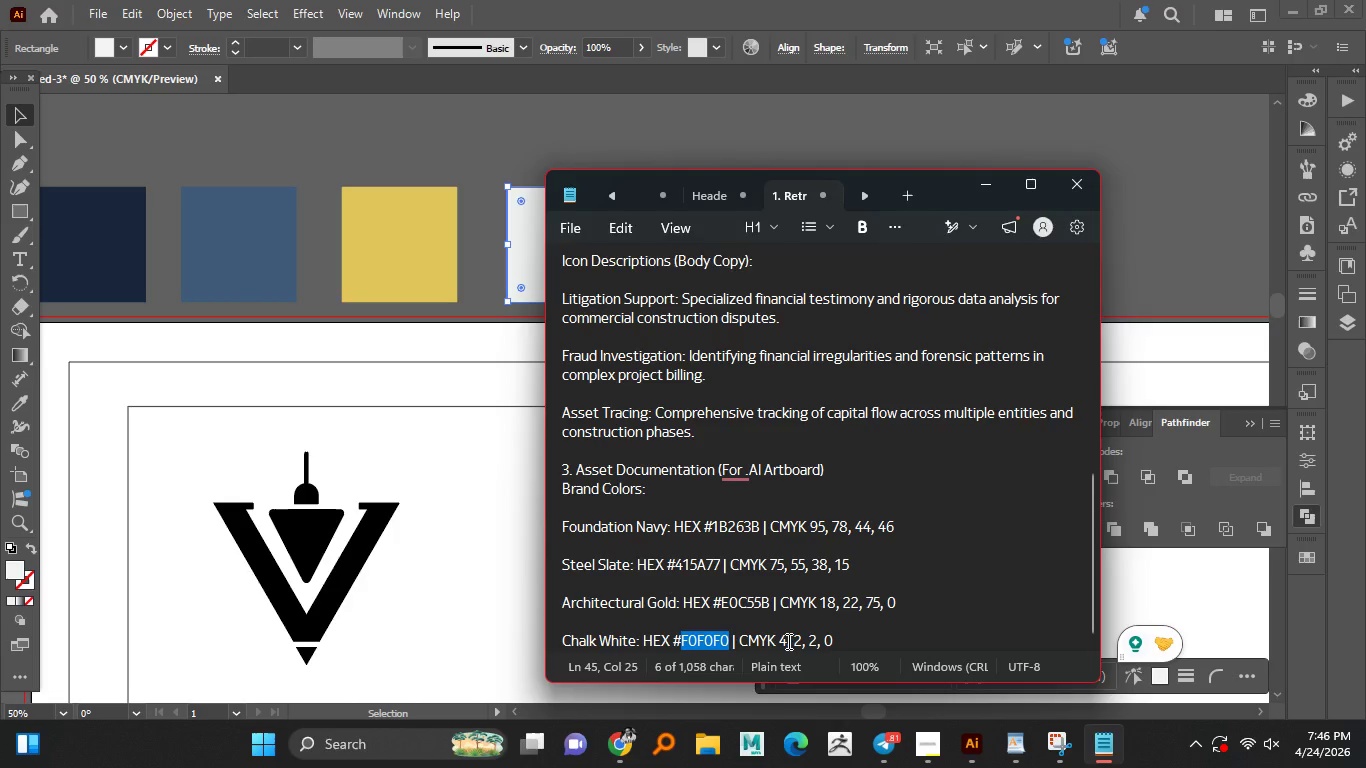 
left_click([784, 641])
 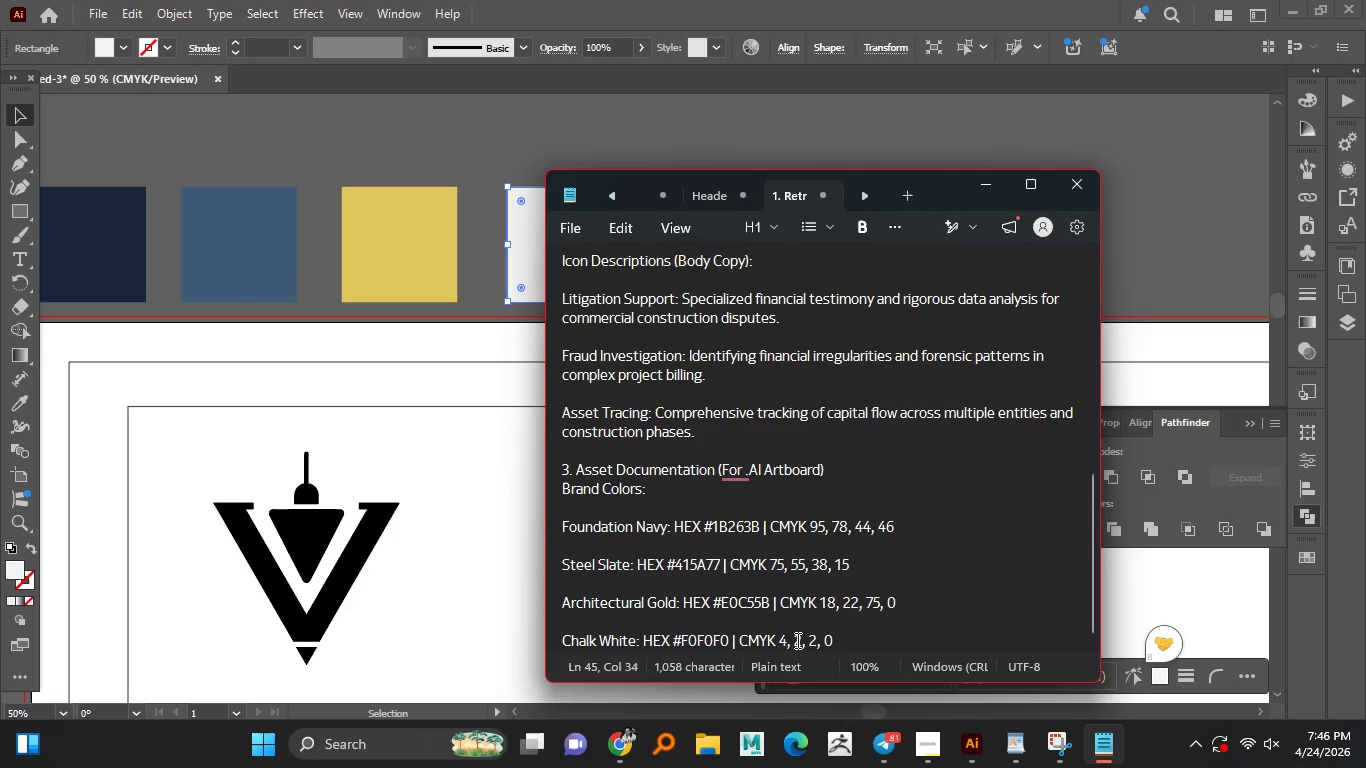 
left_click([796, 640])
 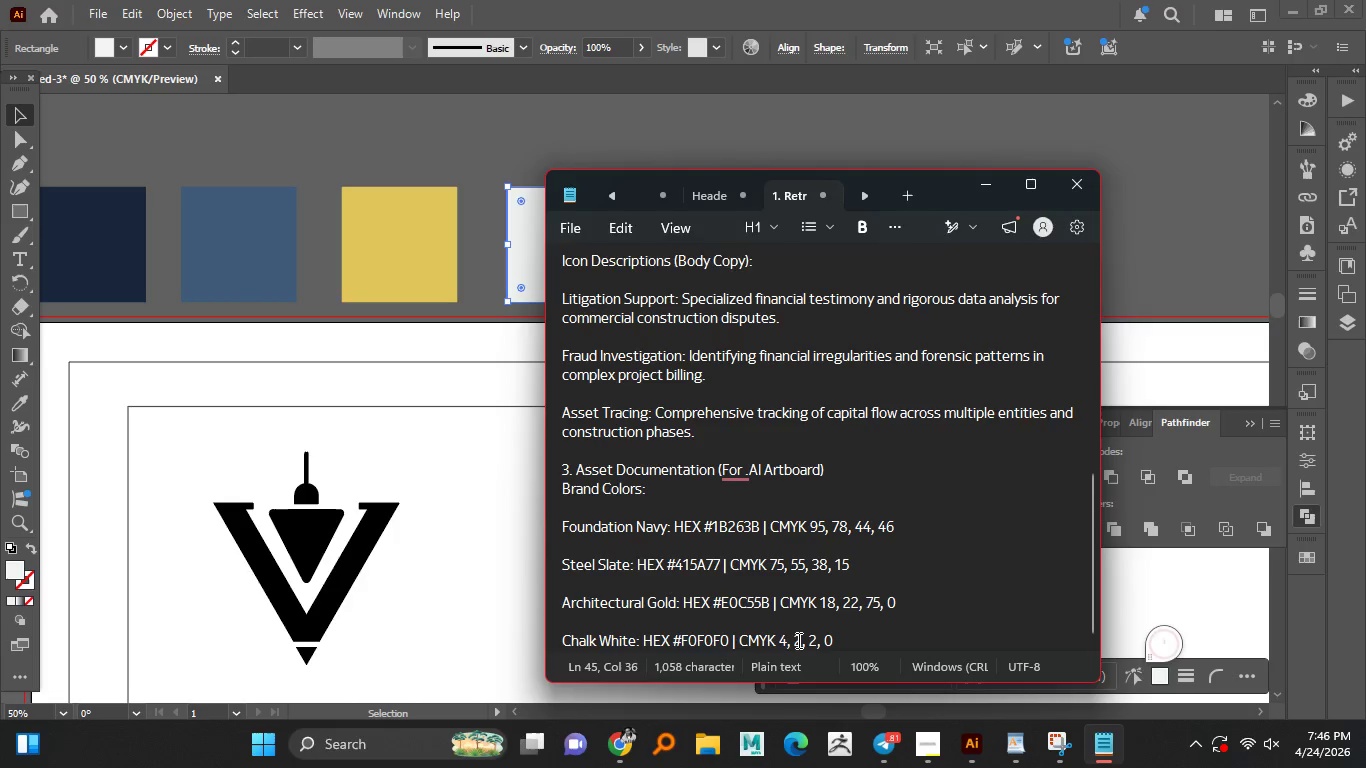 
key(ArrowRight)
 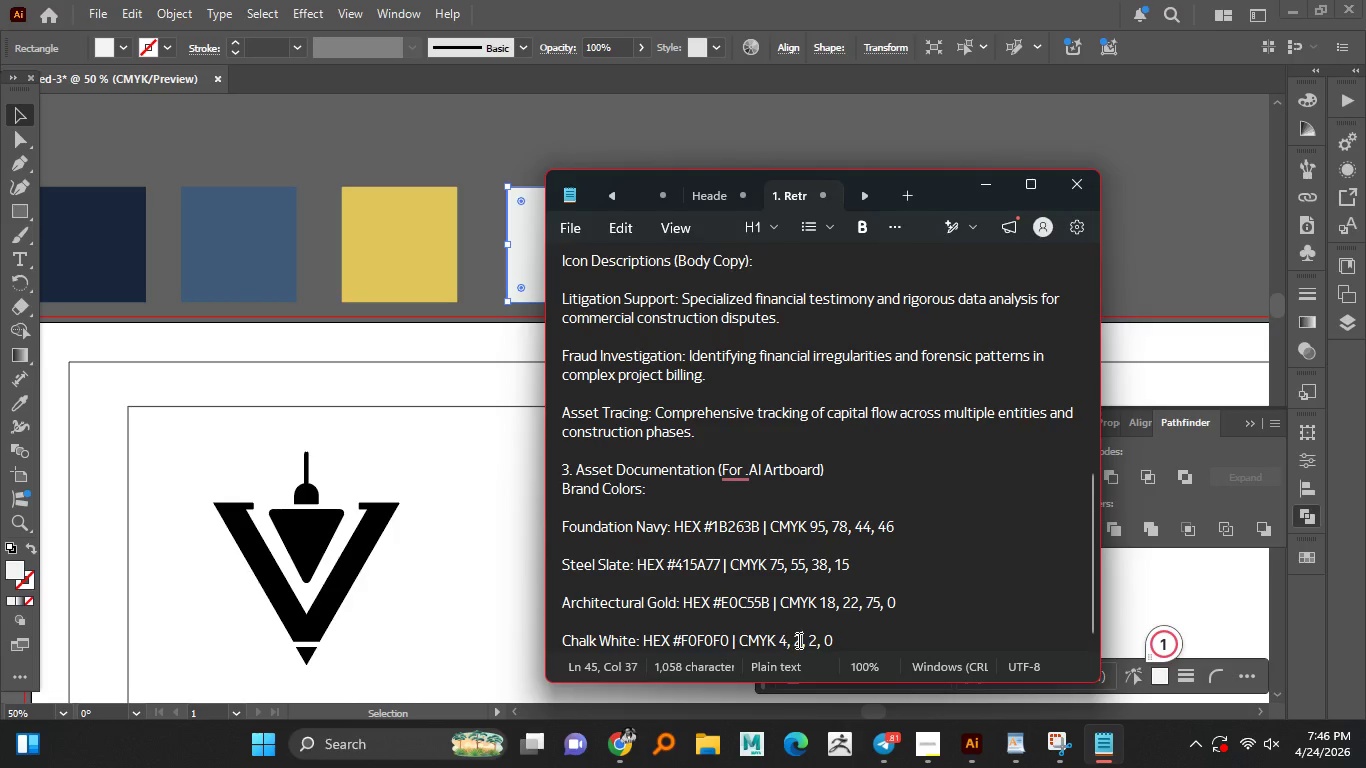 
key(Backspace)
 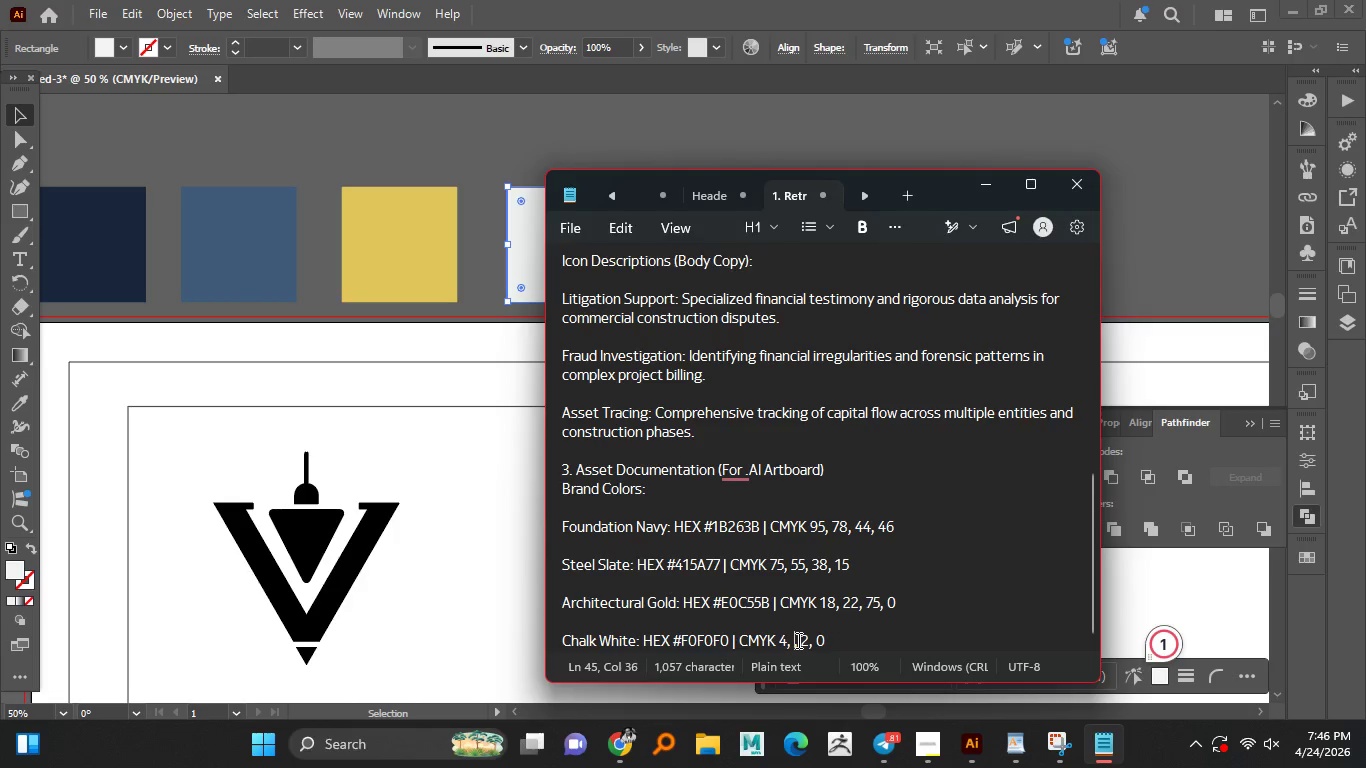 
key(Numpad3)
 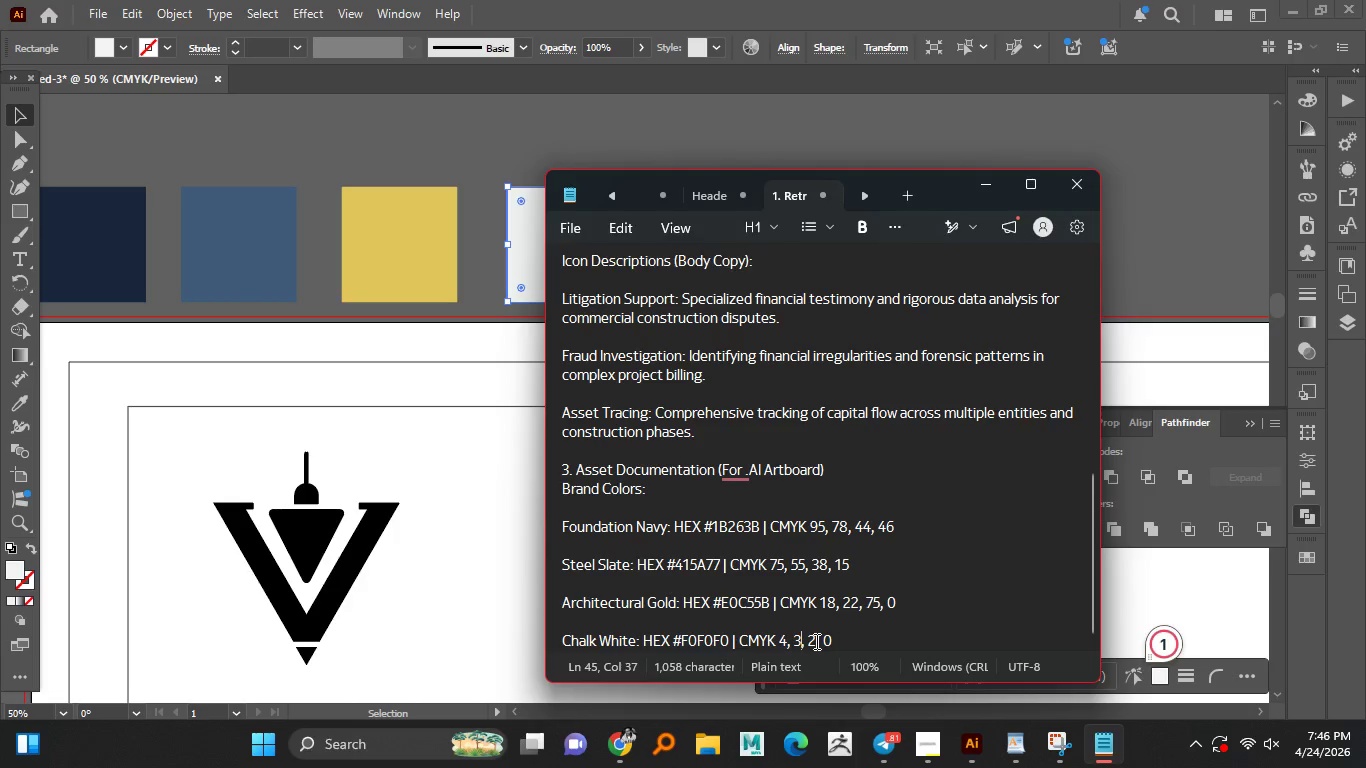 
left_click([815, 641])
 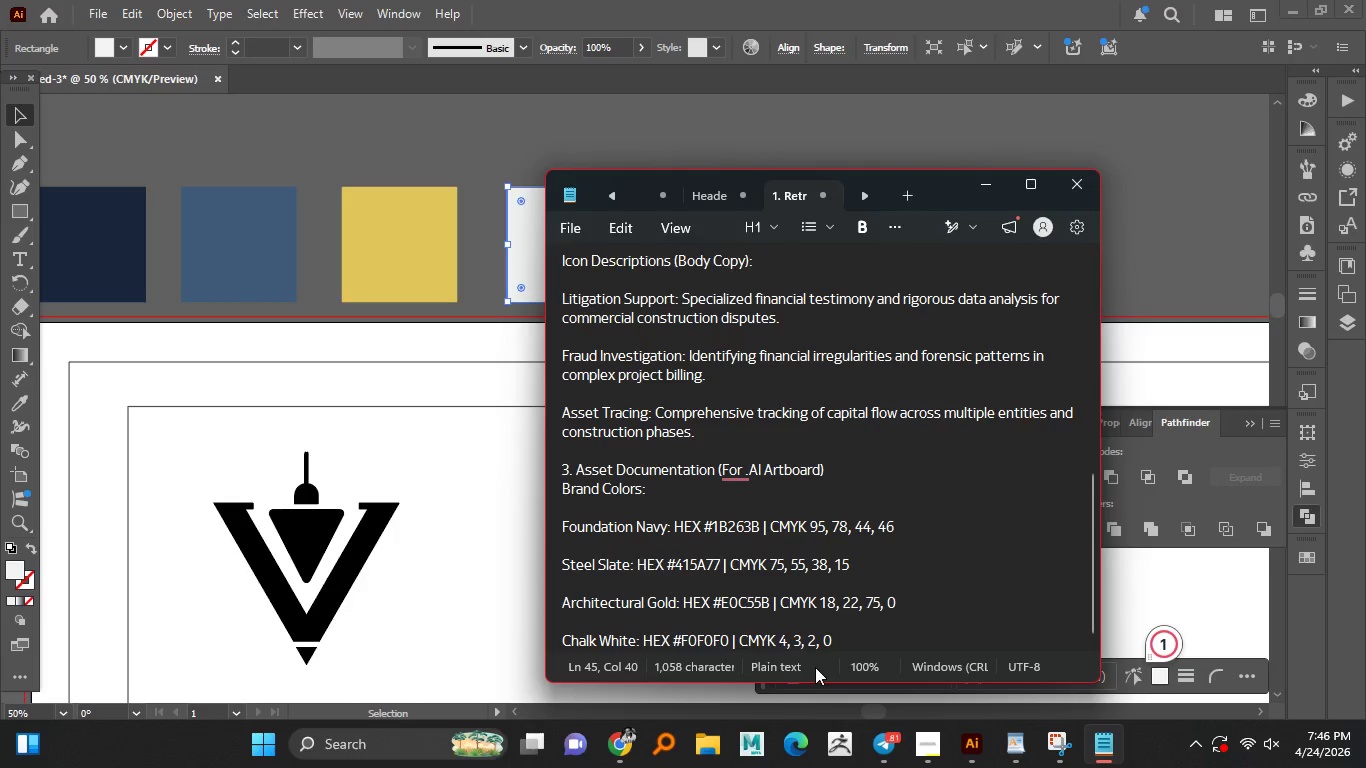 
key(Backspace)
 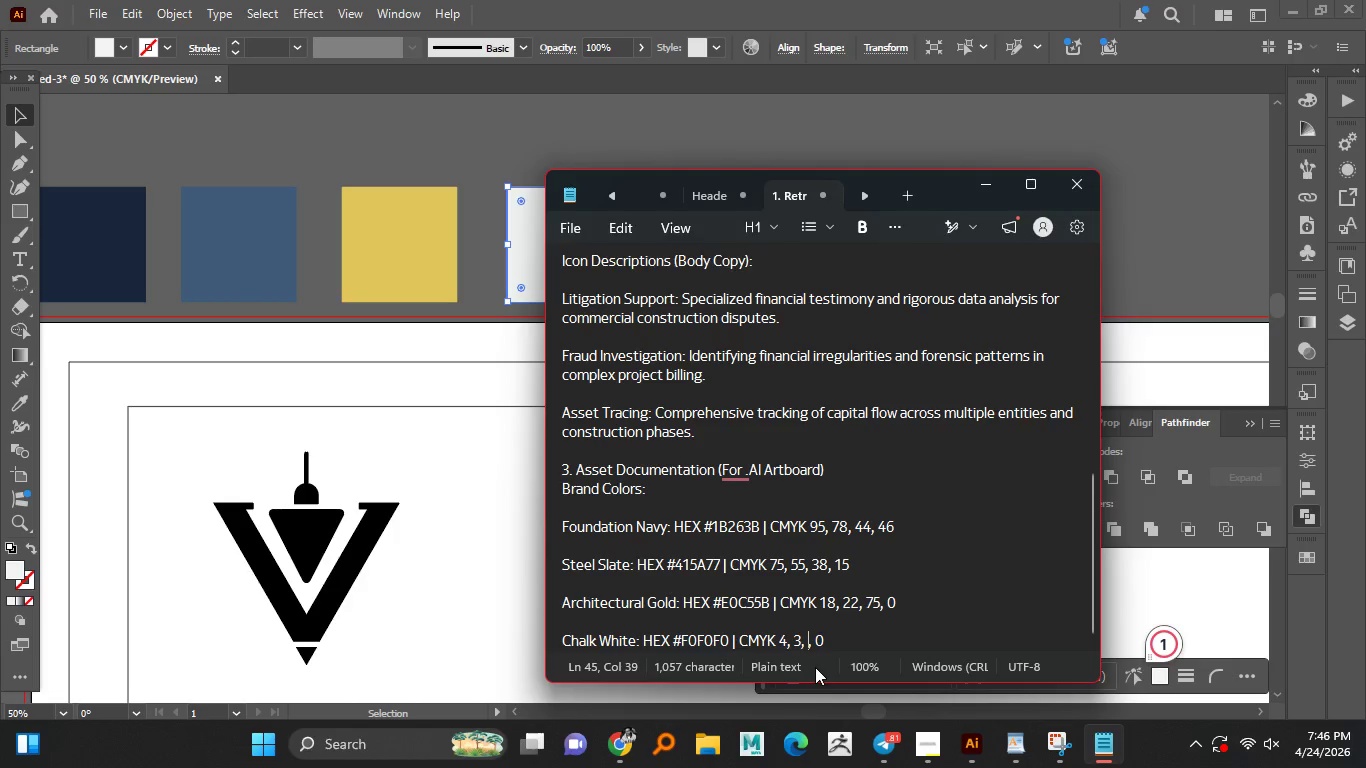 
key(Numpad3)
 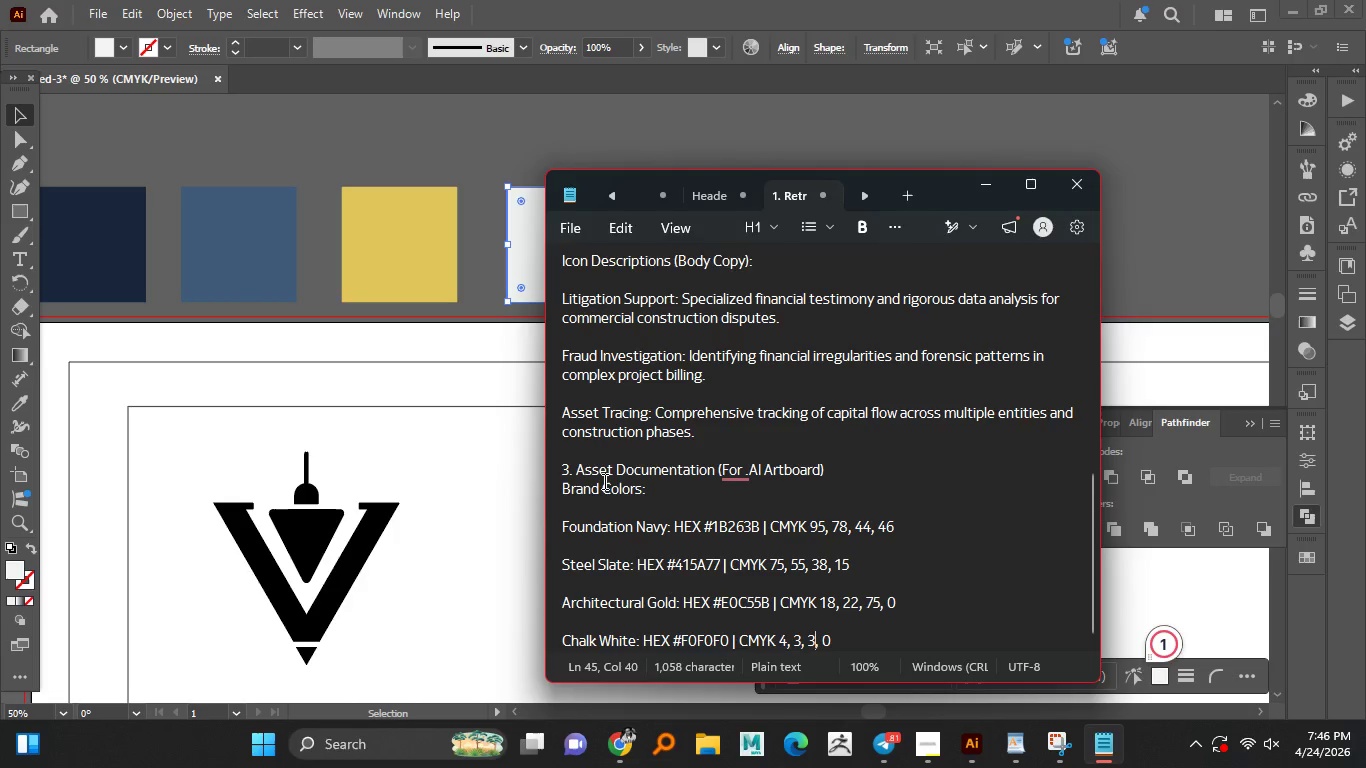 
left_click([404, 247])
 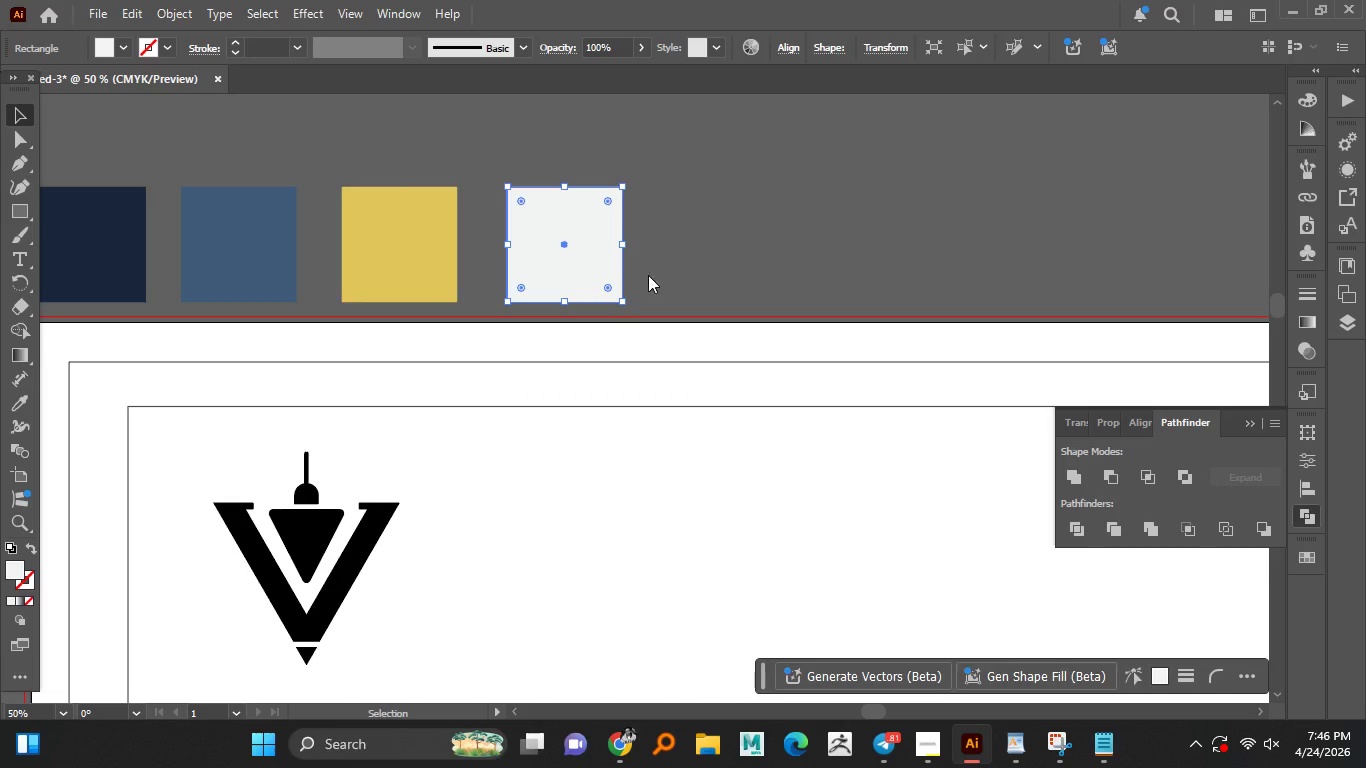 
left_click([442, 242])
 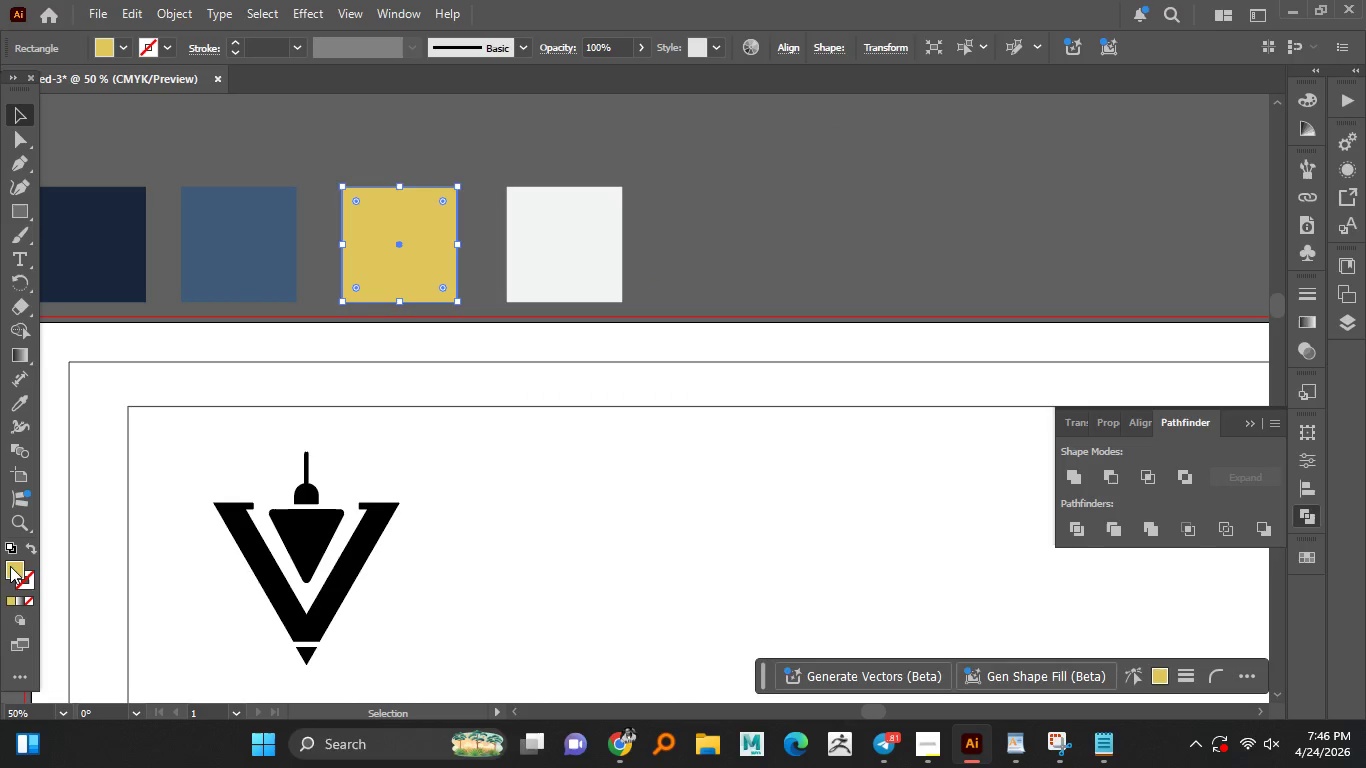 
double_click([10, 566])
 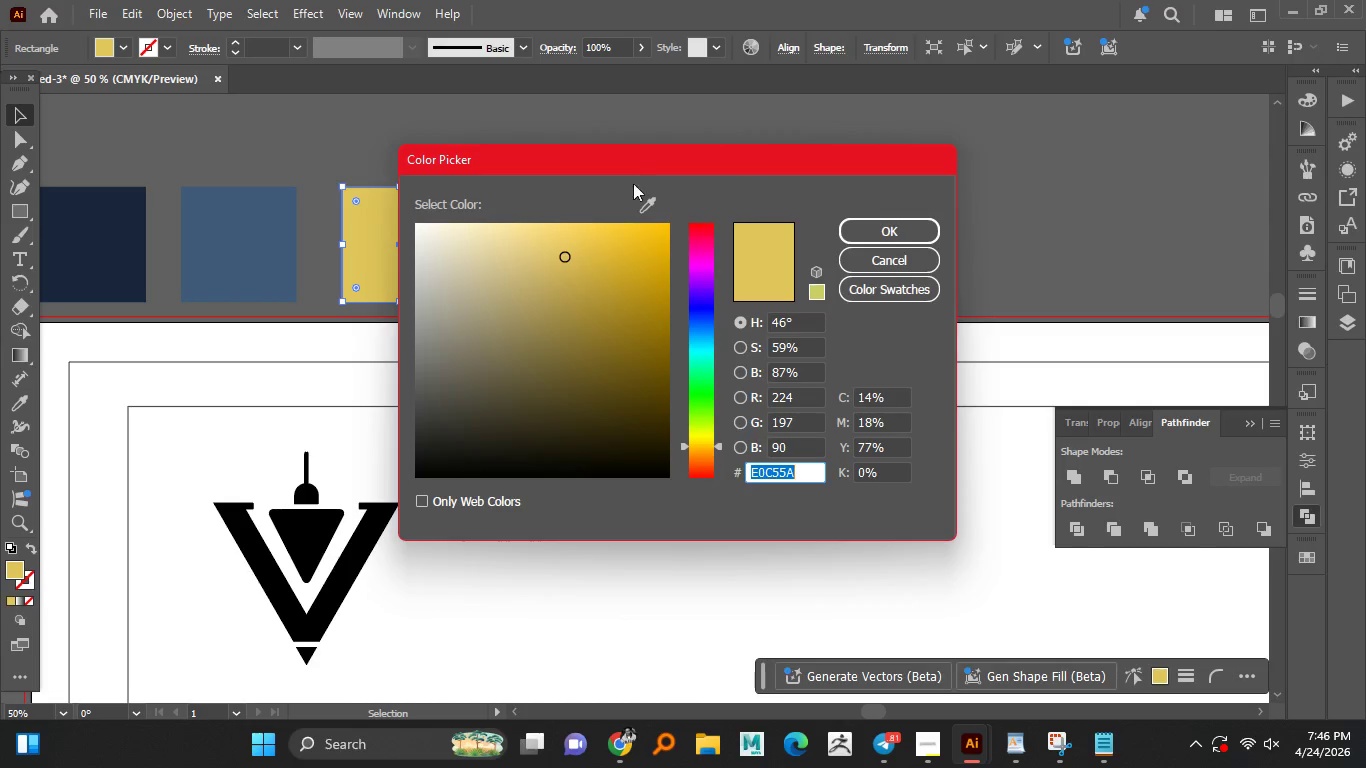 
left_click_drag(start_coordinate=[660, 150], to_coordinate=[446, 166])
 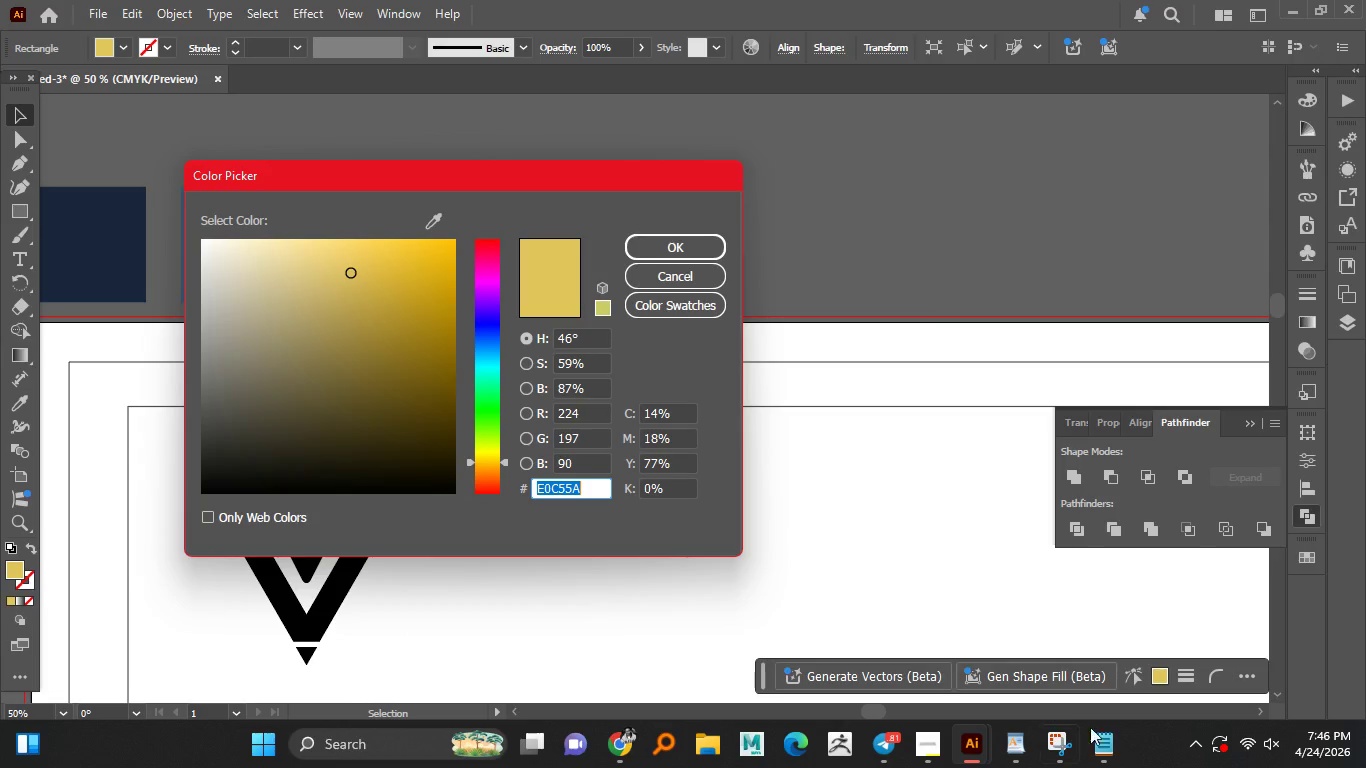 
left_click([1097, 747])
 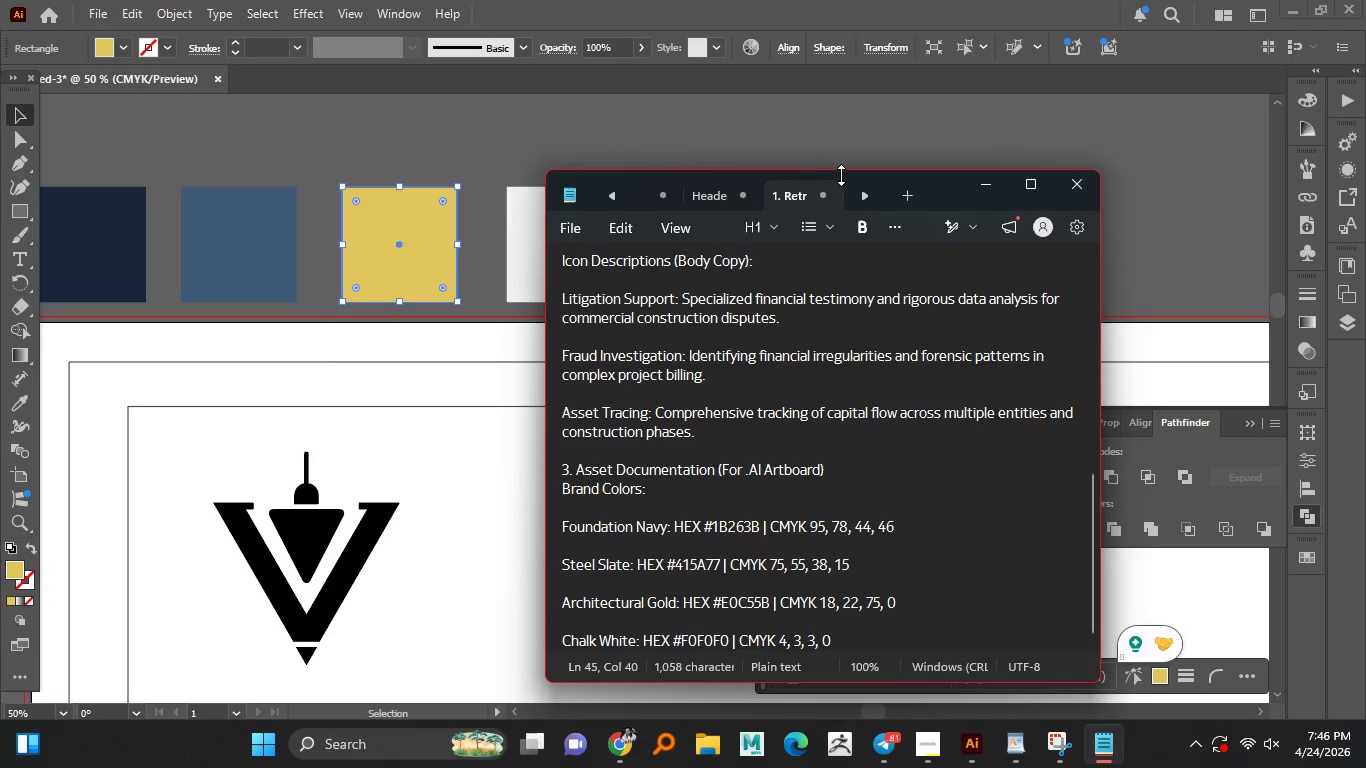 
left_click_drag(start_coordinate=[859, 181], to_coordinate=[1159, 194])
 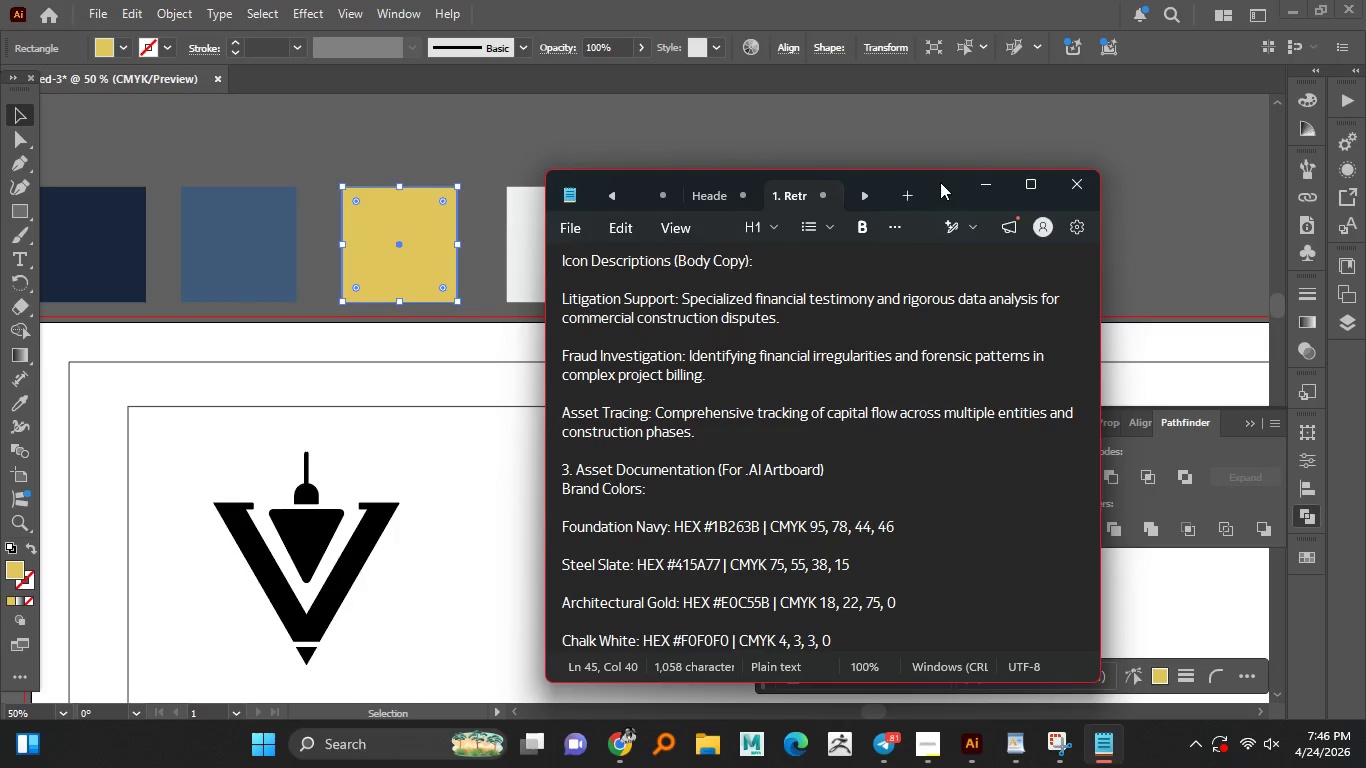 
left_click_drag(start_coordinate=[940, 182], to_coordinate=[980, 104])
 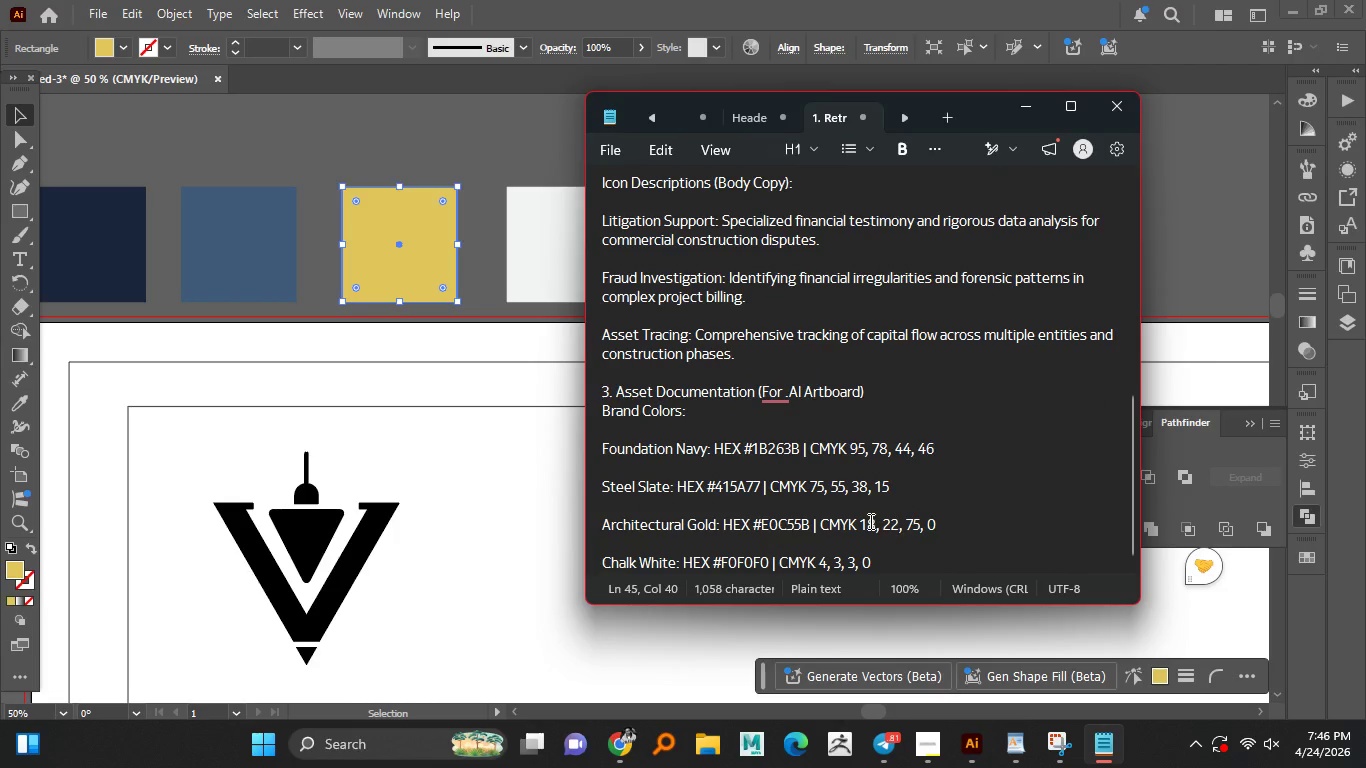 
left_click([869, 521])
 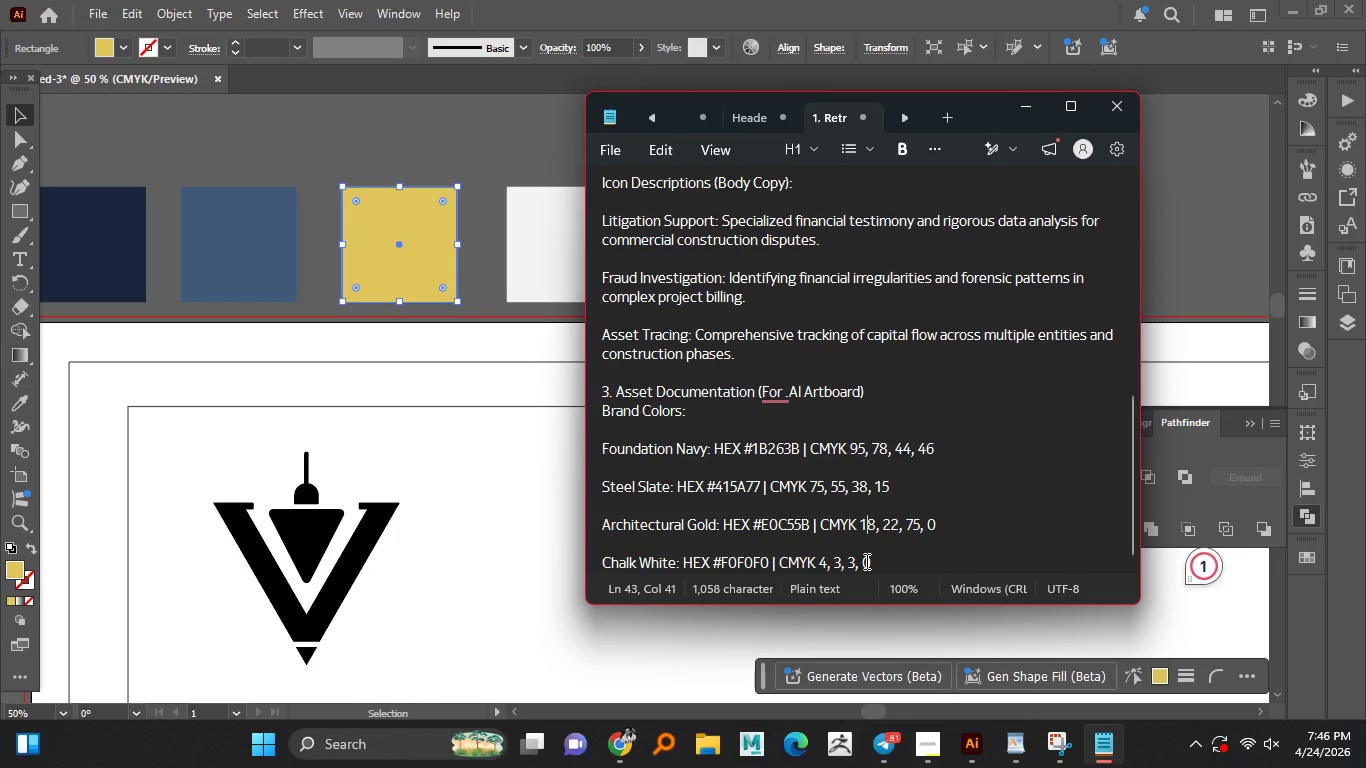 
key(ArrowRight)
 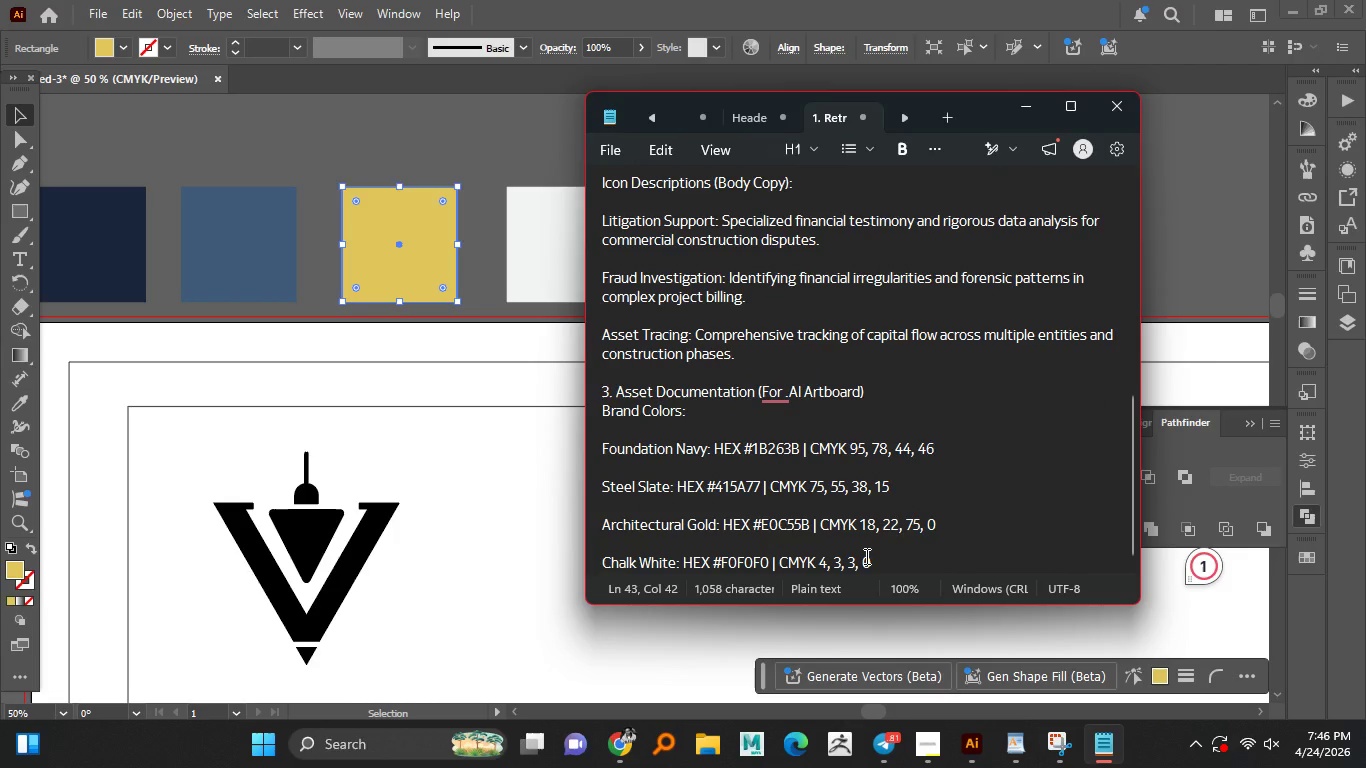 
key(Backspace)
 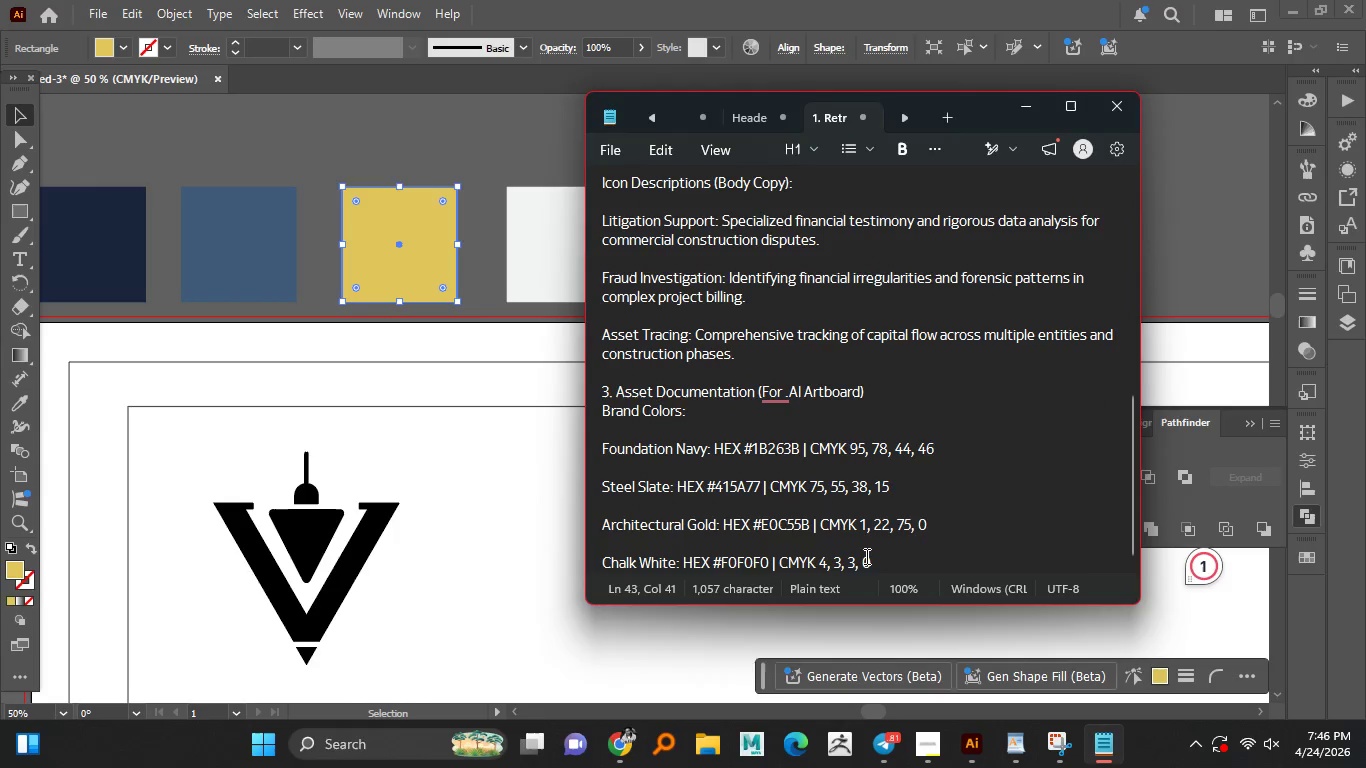 
key(Numpad4)
 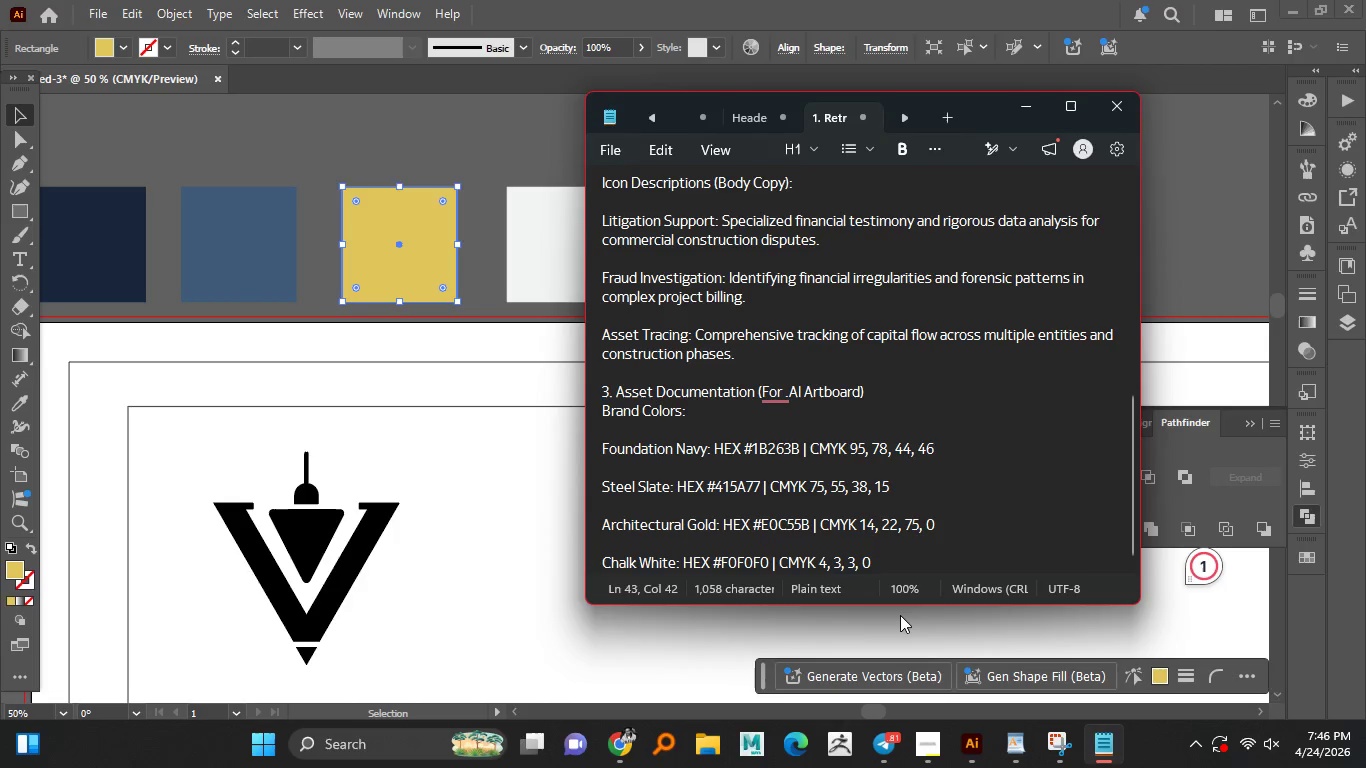 
mouse_move([949, 745])
 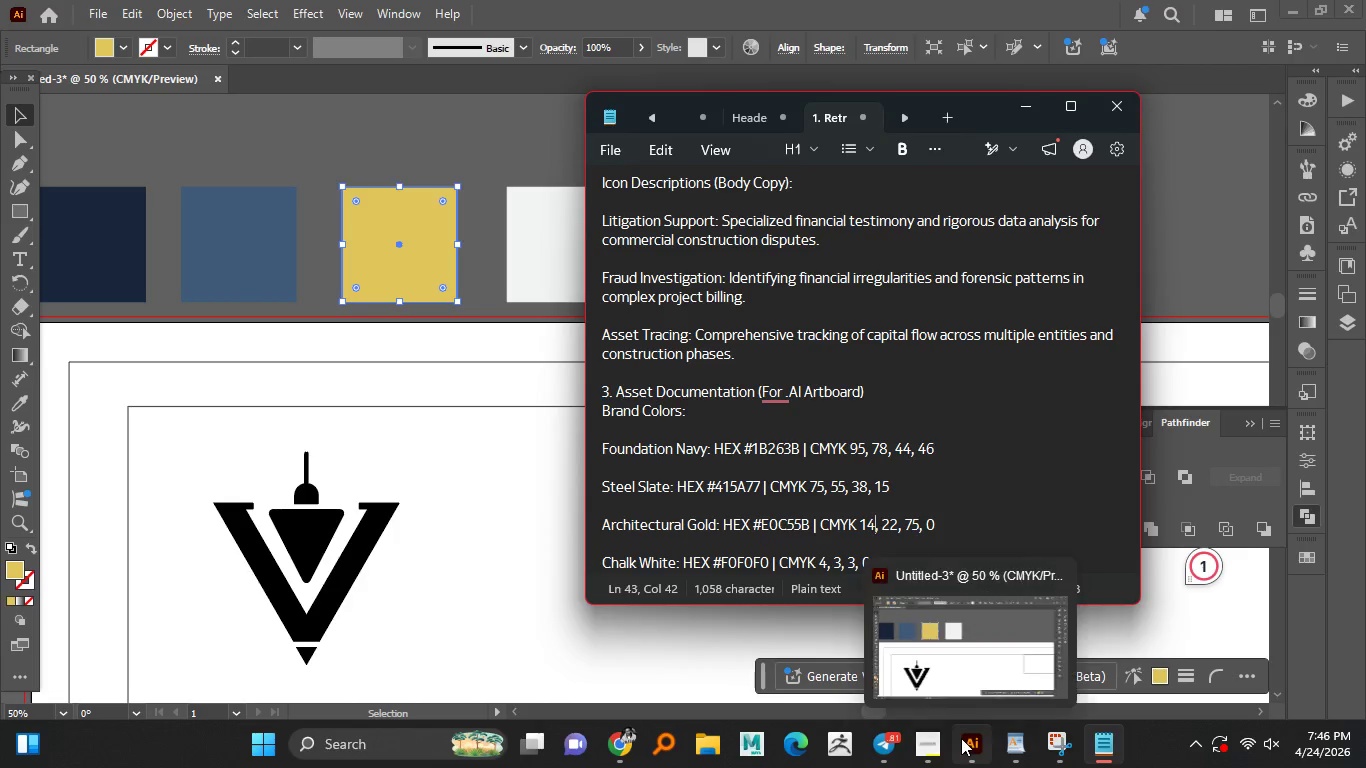 
left_click([961, 738])
 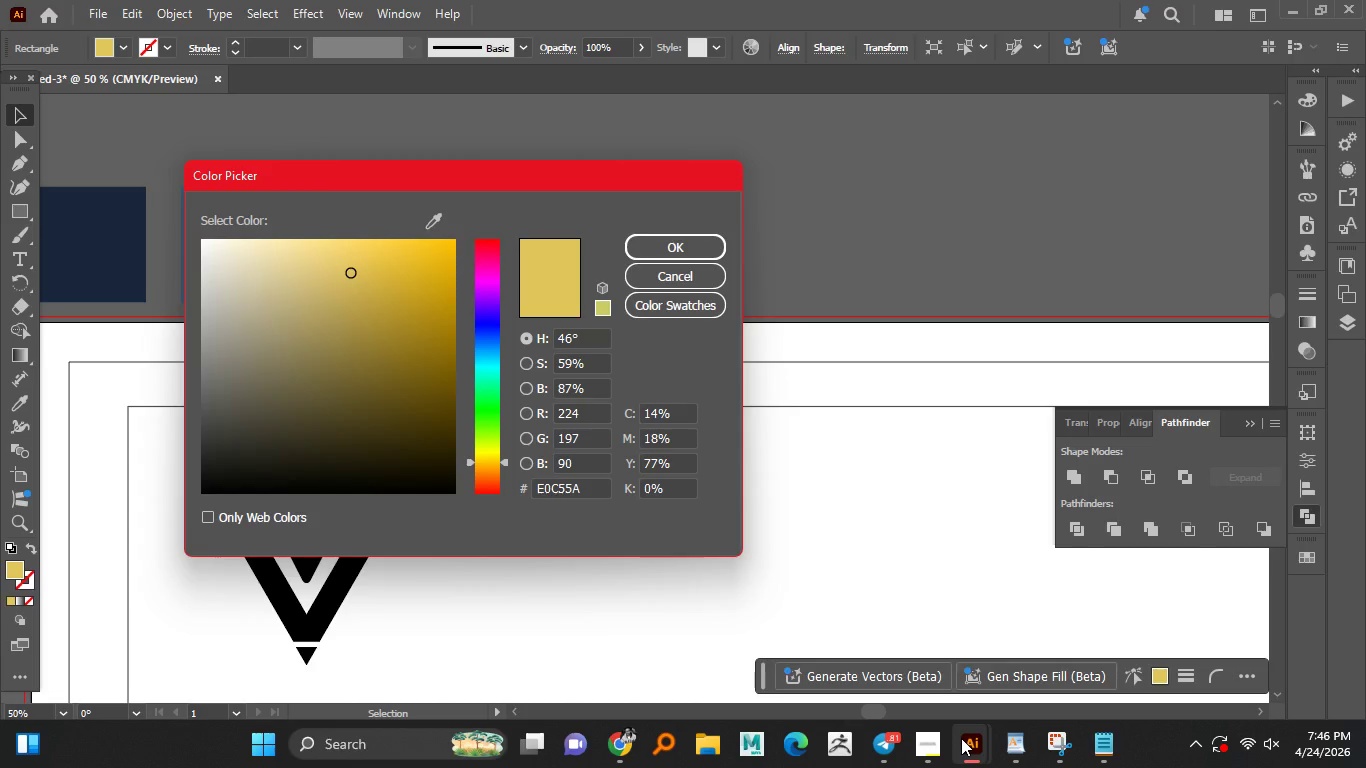 
left_click([961, 738])
 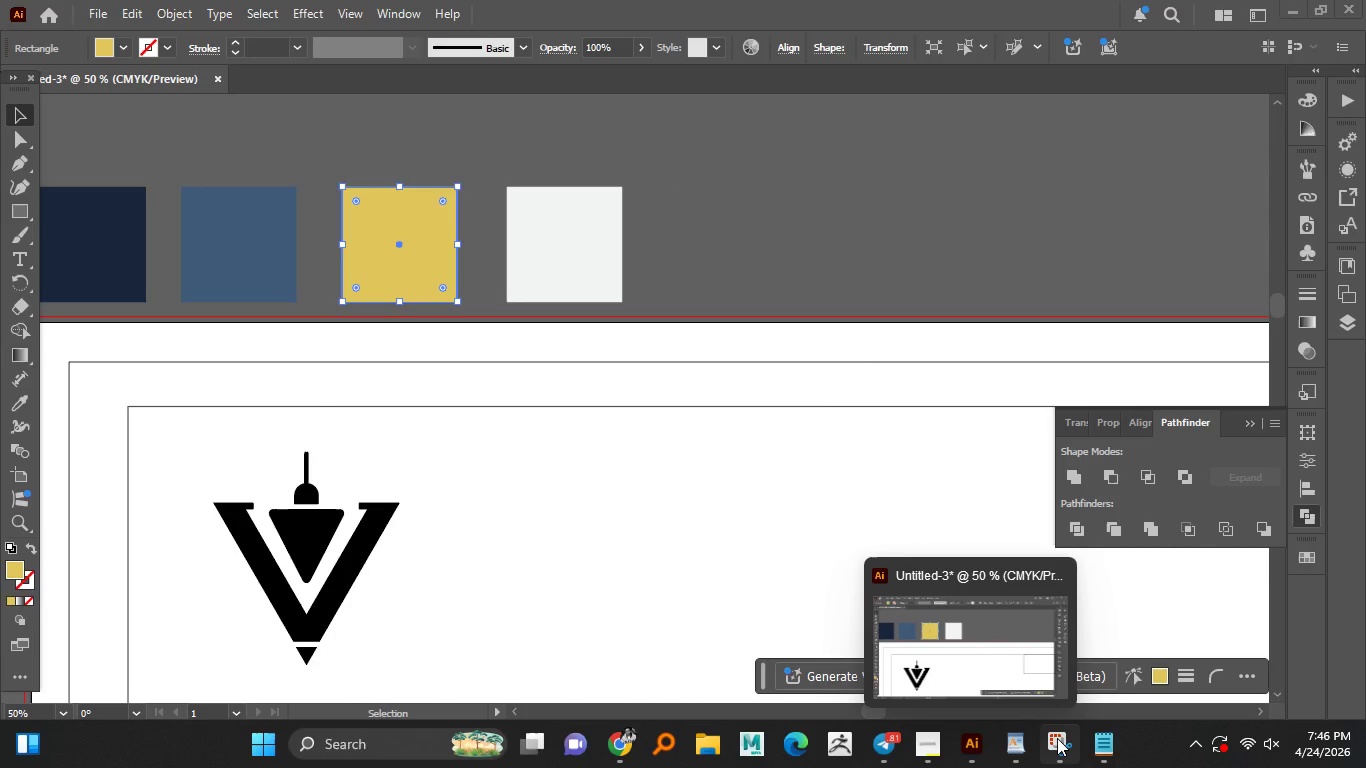 
left_click([1103, 738])
 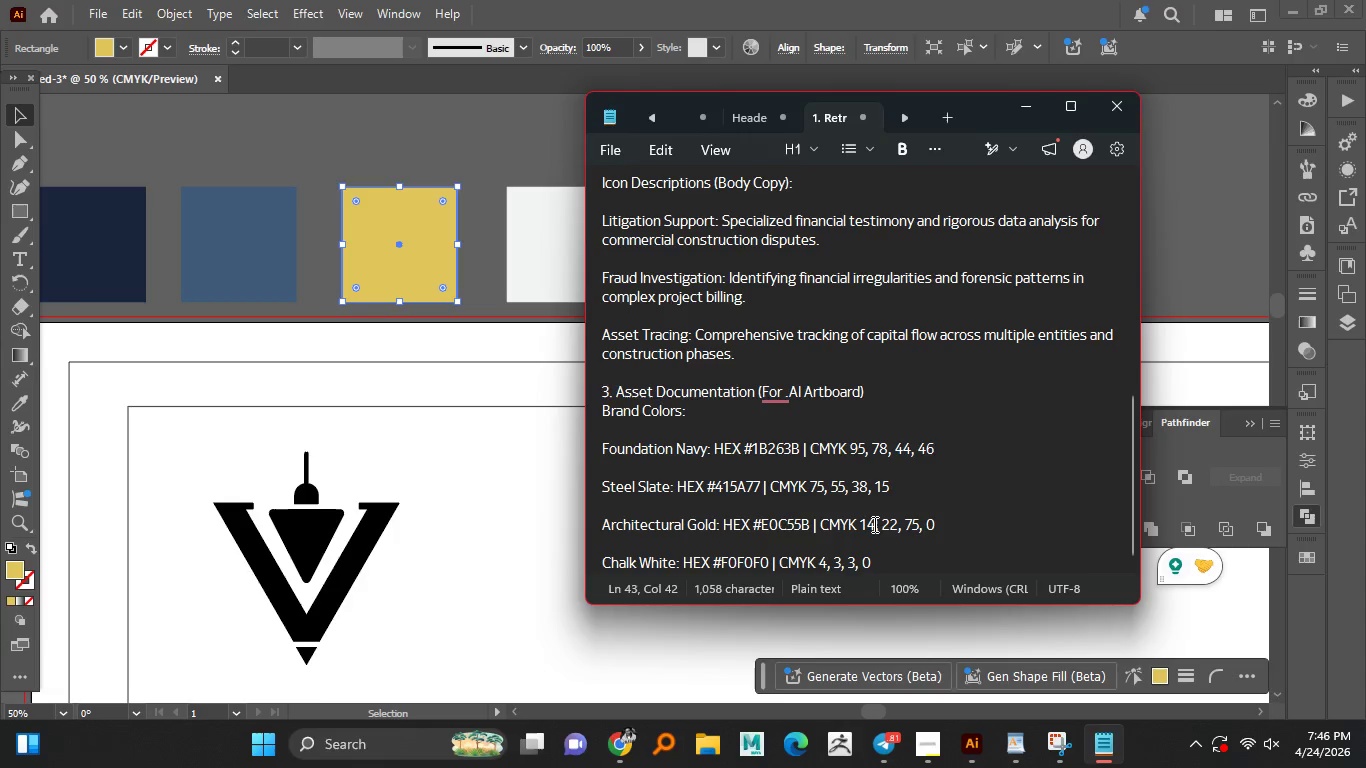 
left_click([891, 522])
 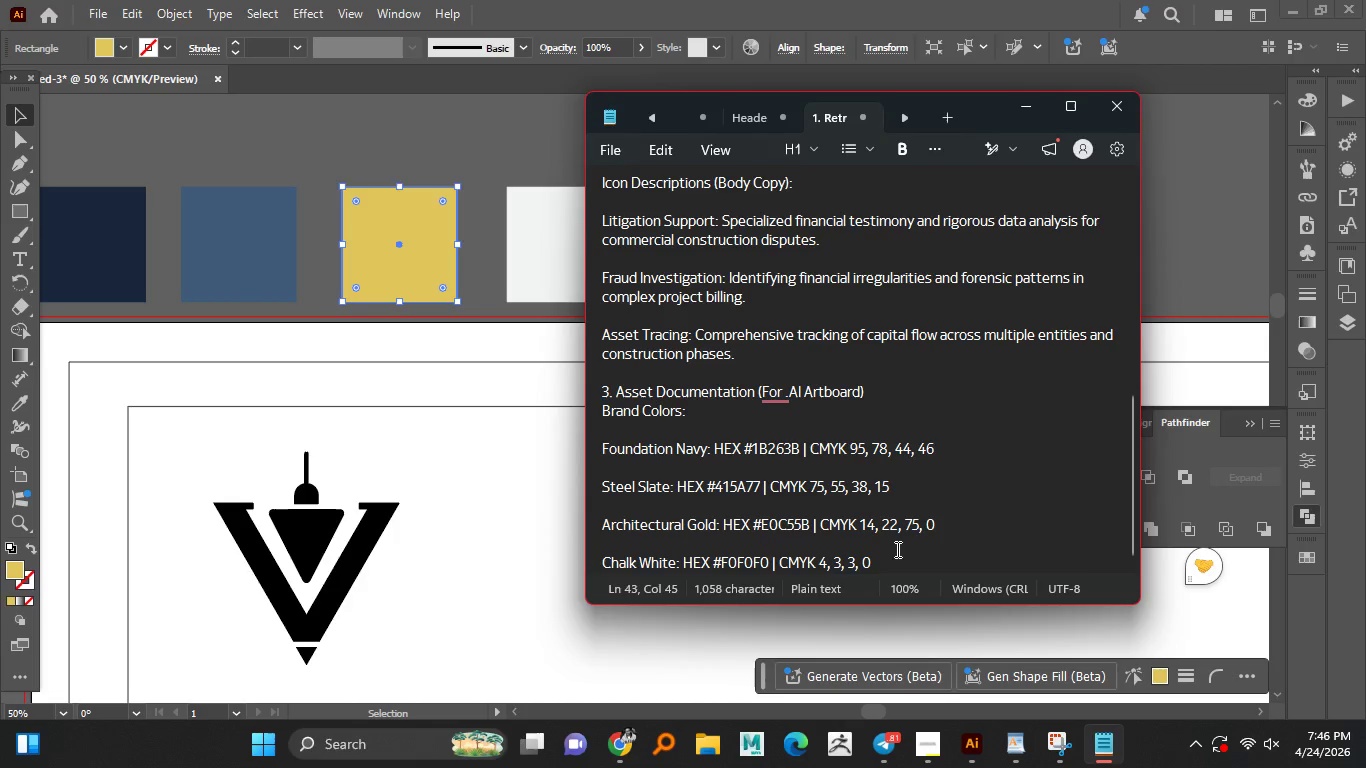 
key(ArrowRight)
 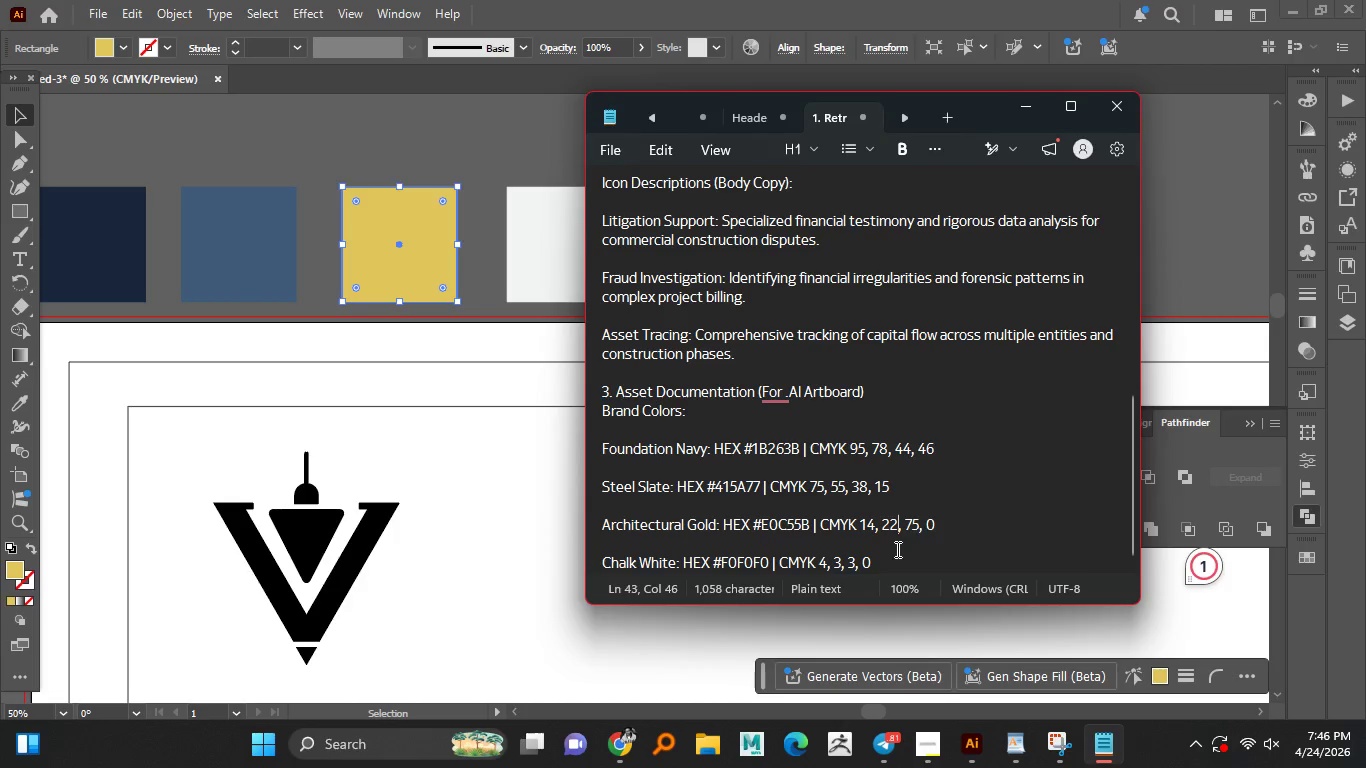 
key(Backspace)
 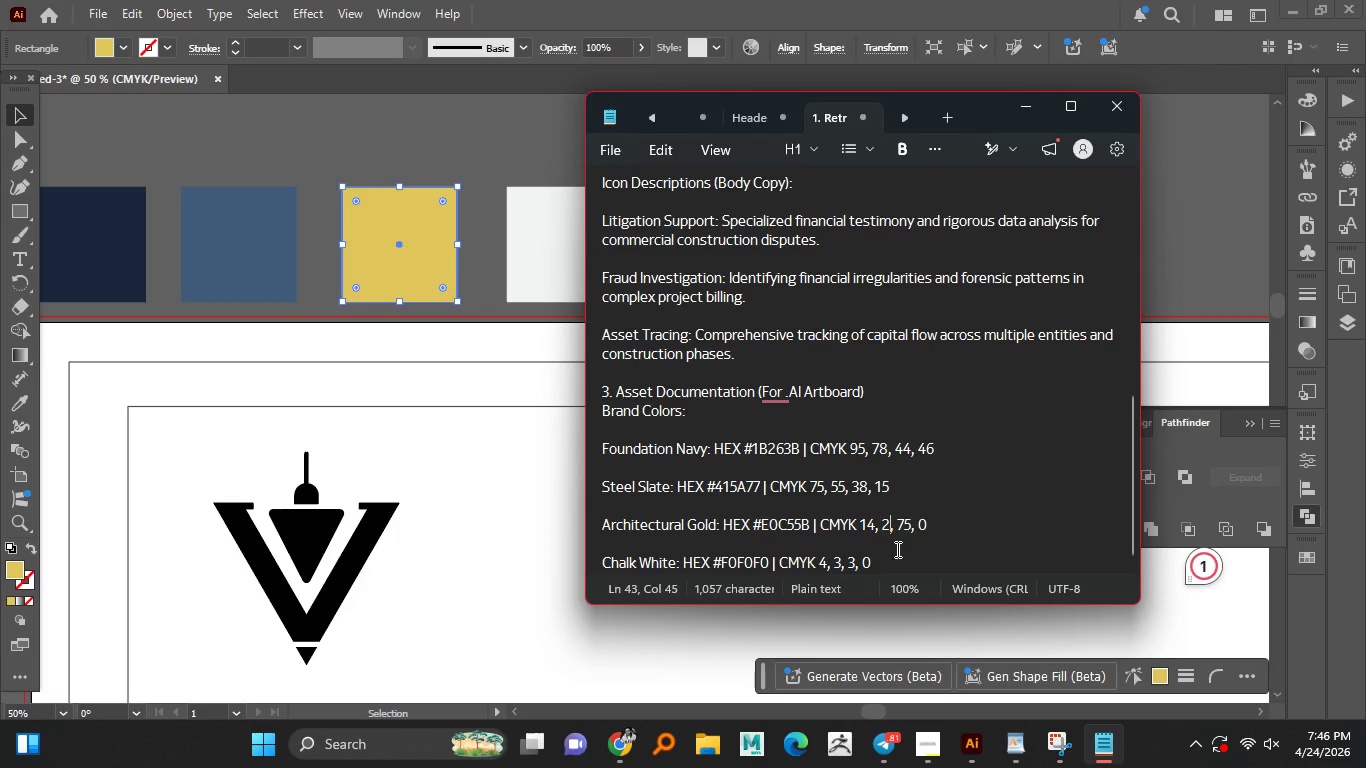 
key(Backspace)
 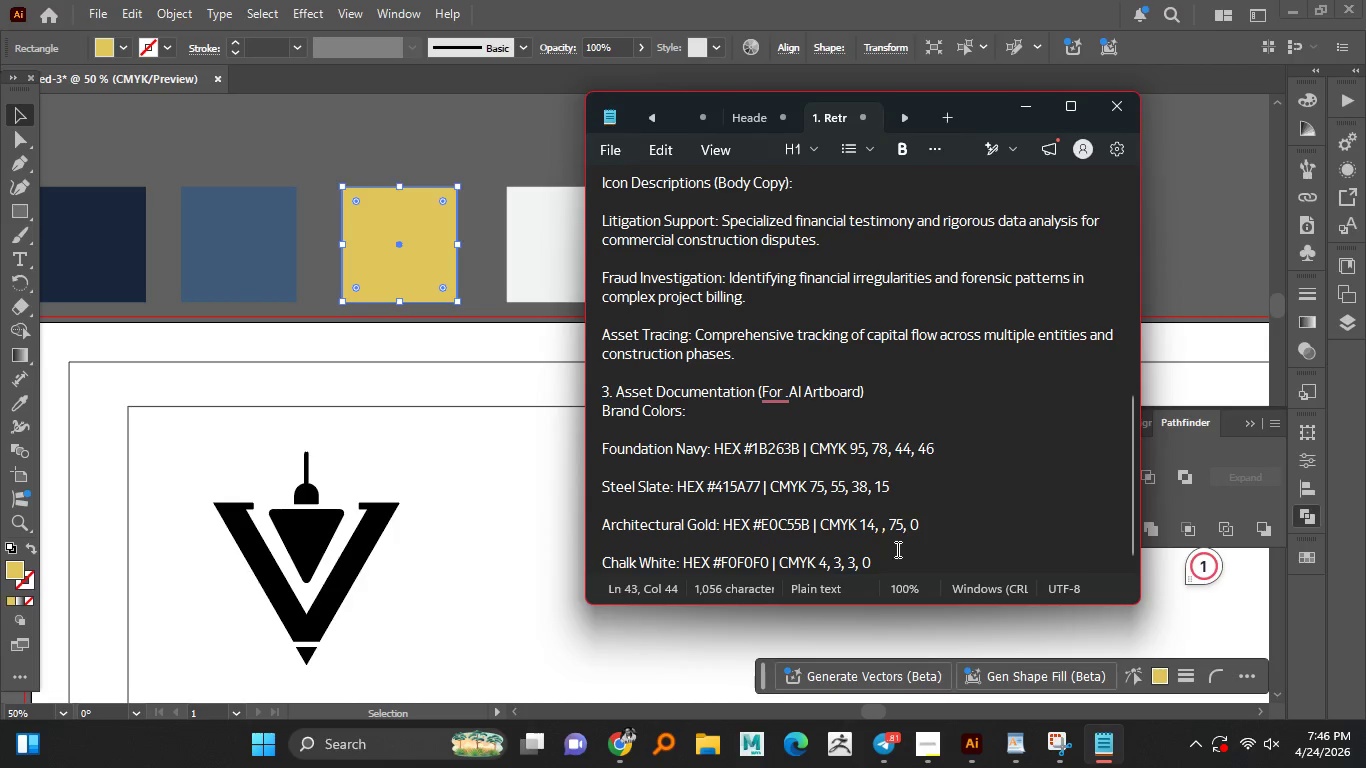 
key(Numpad1)
 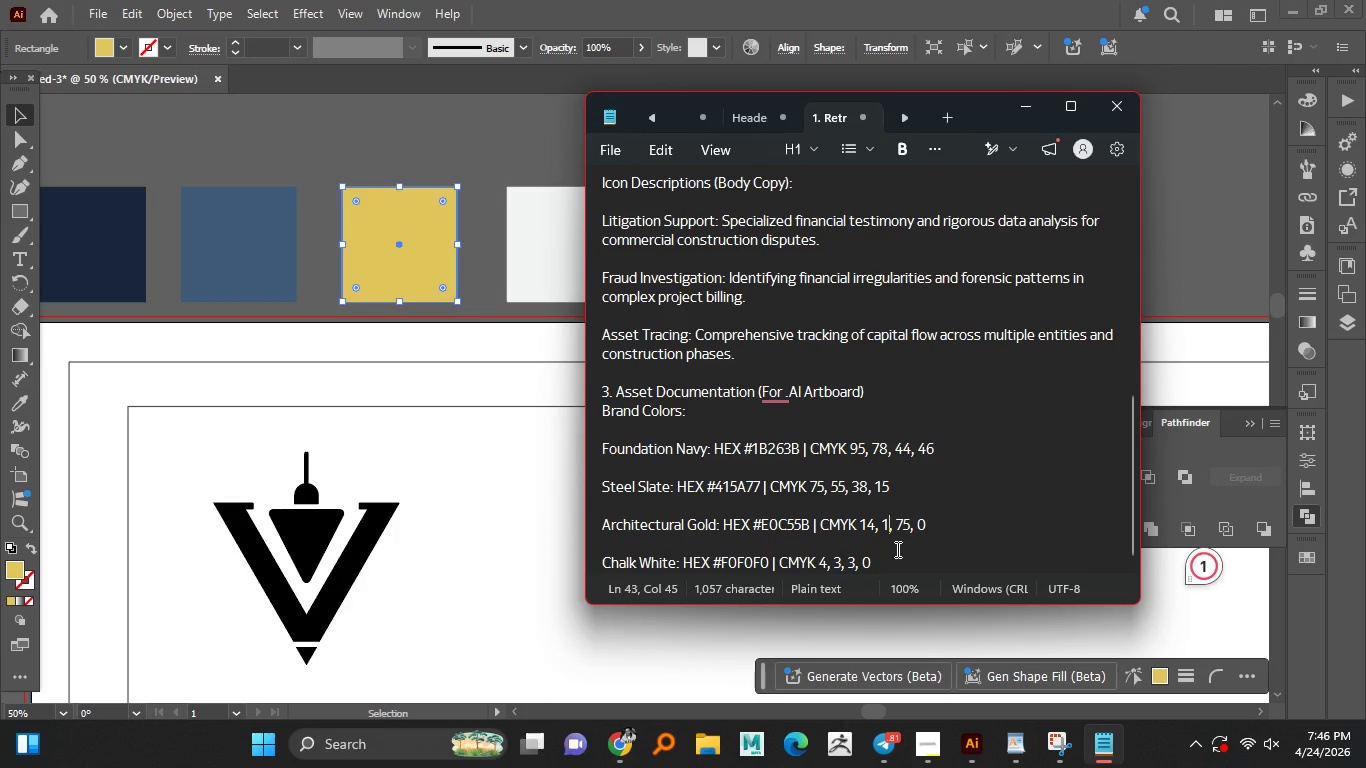 
key(Numpad8)
 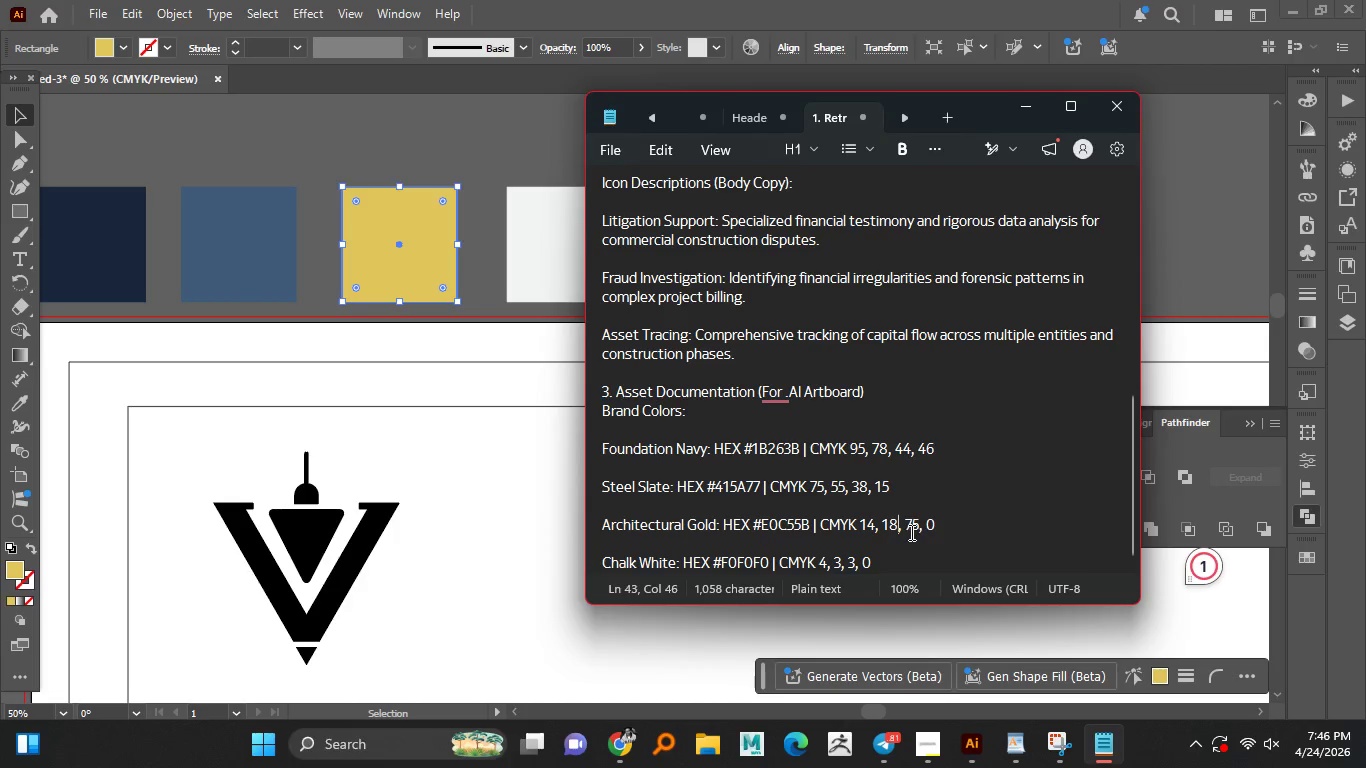 
left_click([911, 529])
 